 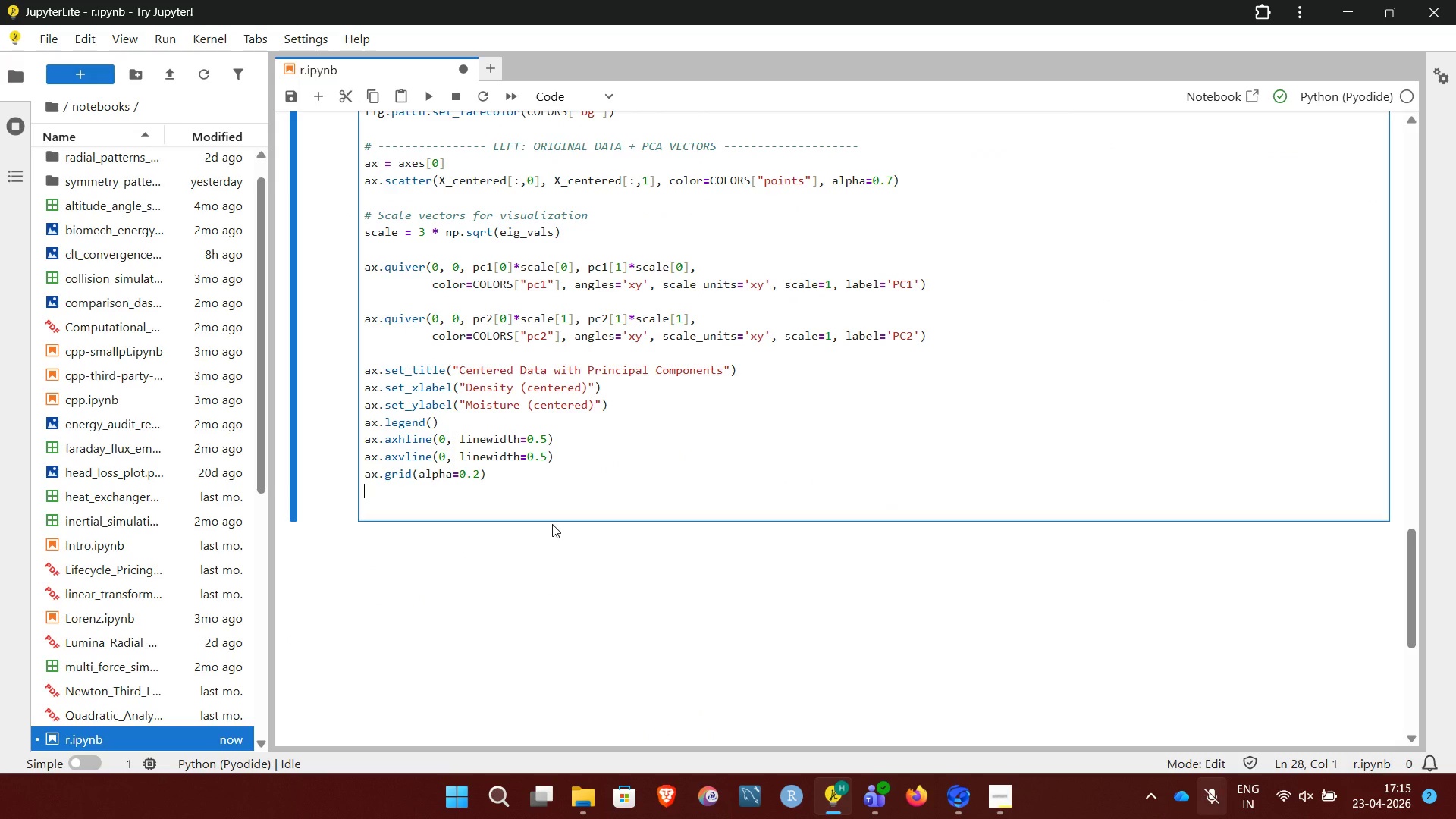 
key(Enter)
 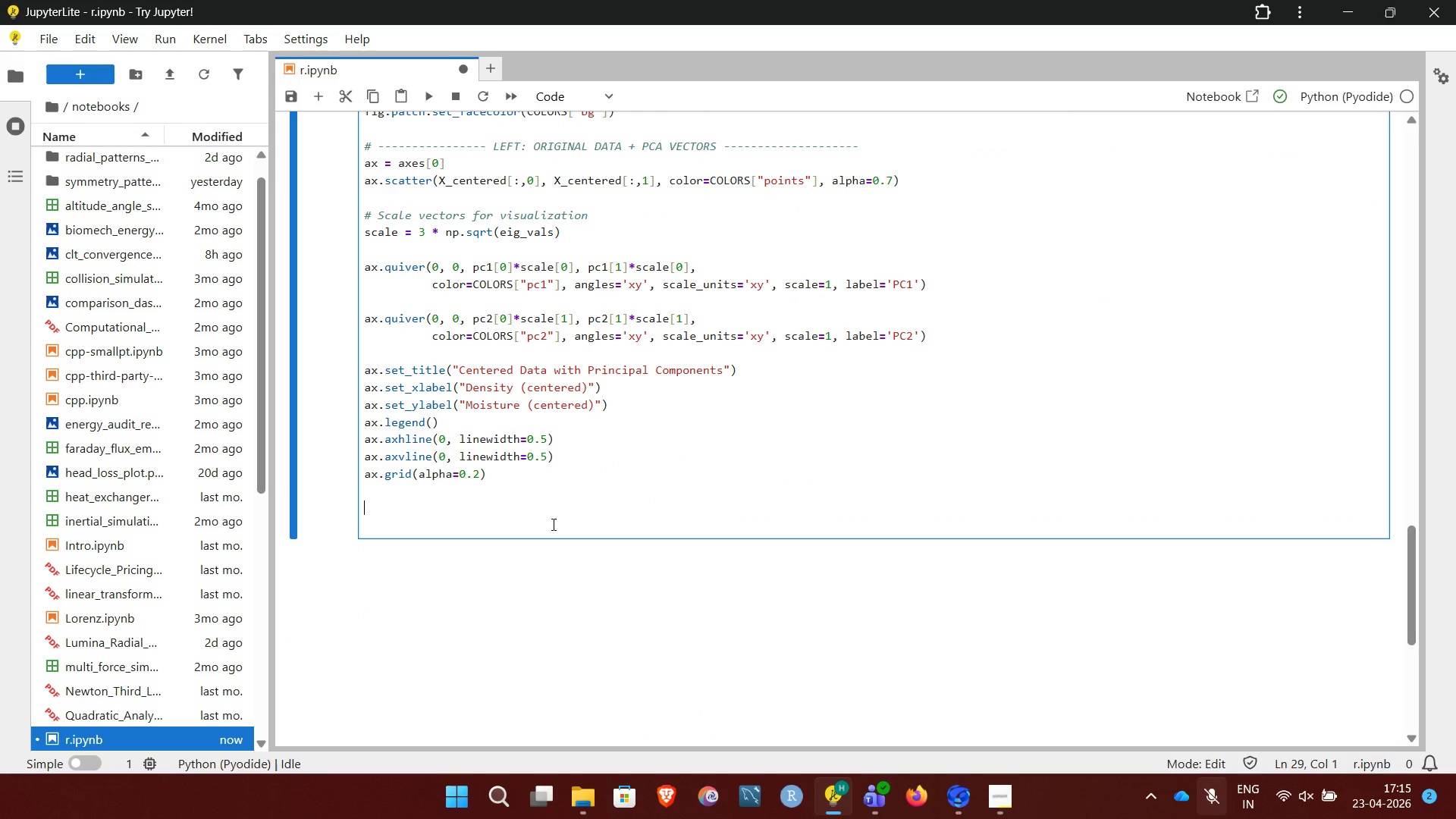 
type(@)
key(Backspace)
type(#  RIGHT: PROJECTION)
 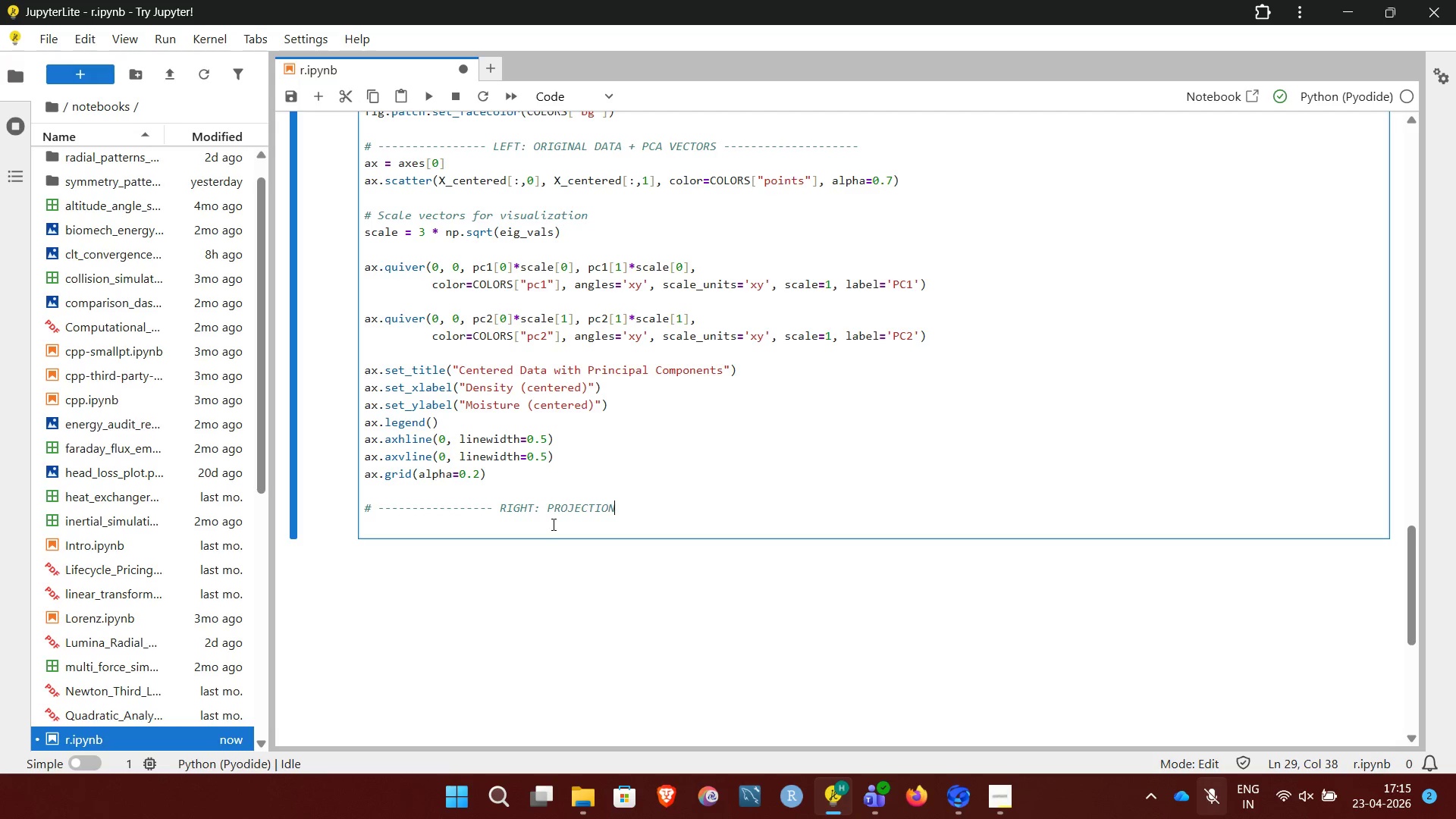 
 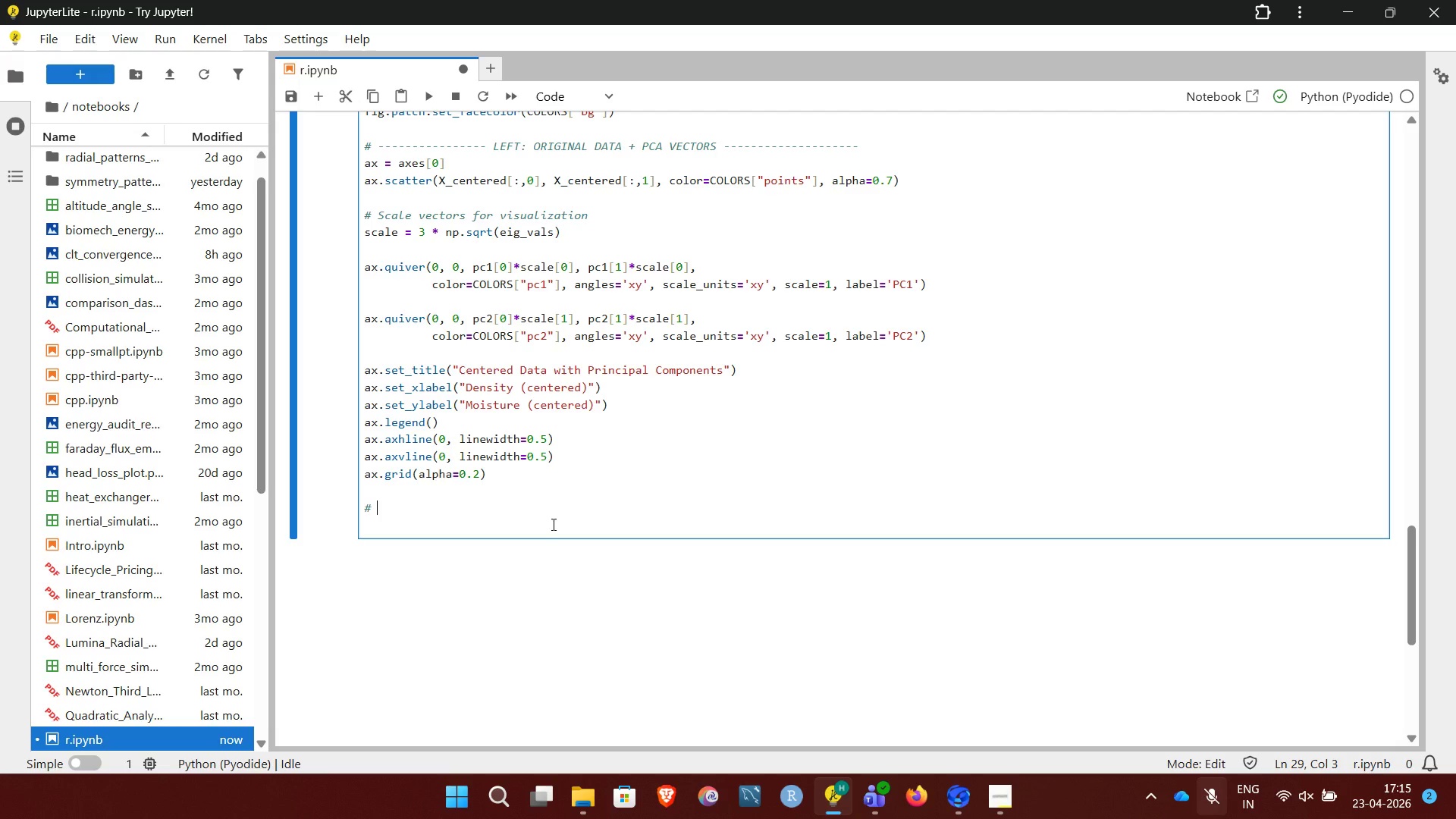 
hold_key(key=Minus, duration=0.83)
 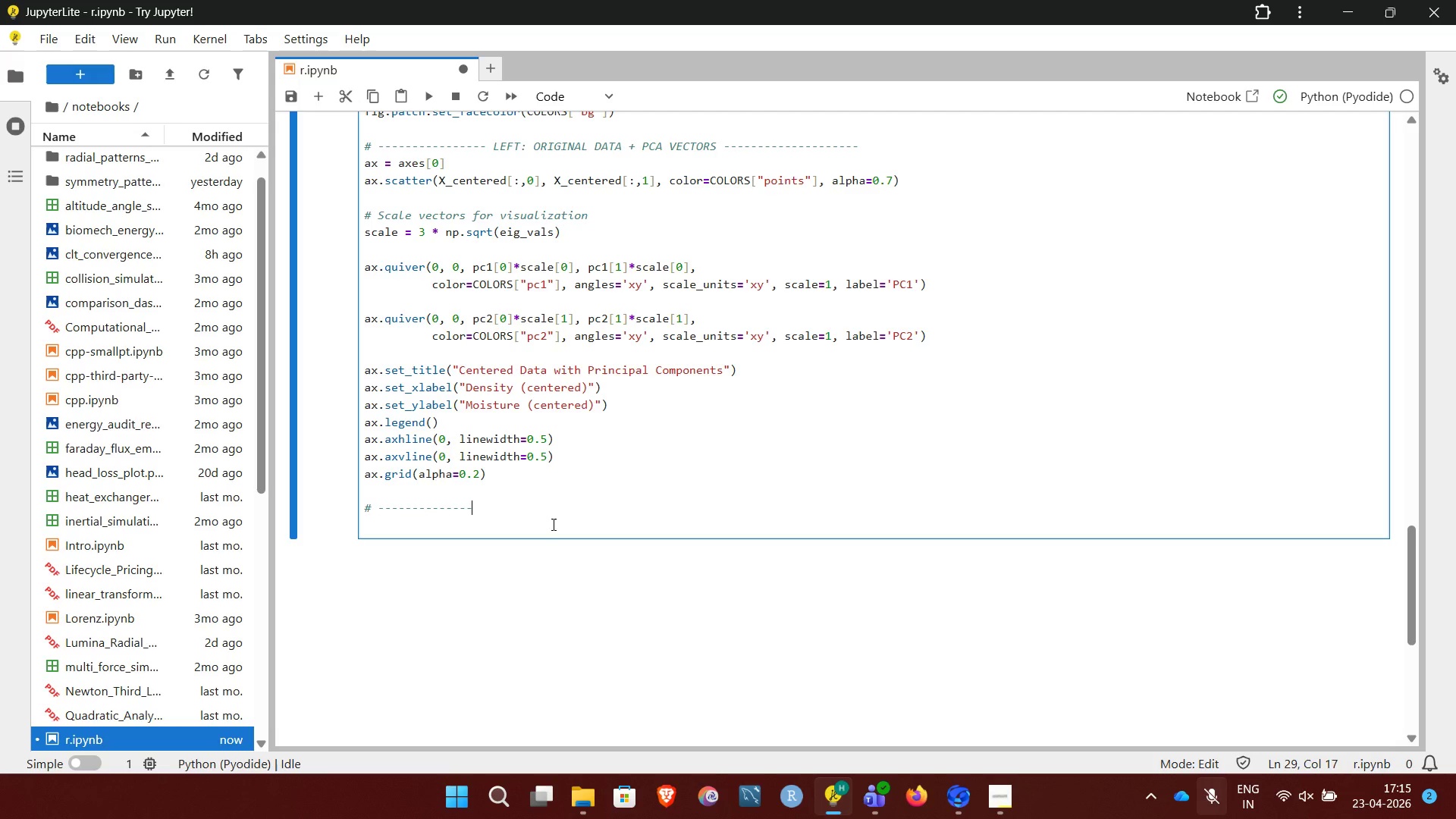 
hold_key(key=Minus, duration=0.92)
 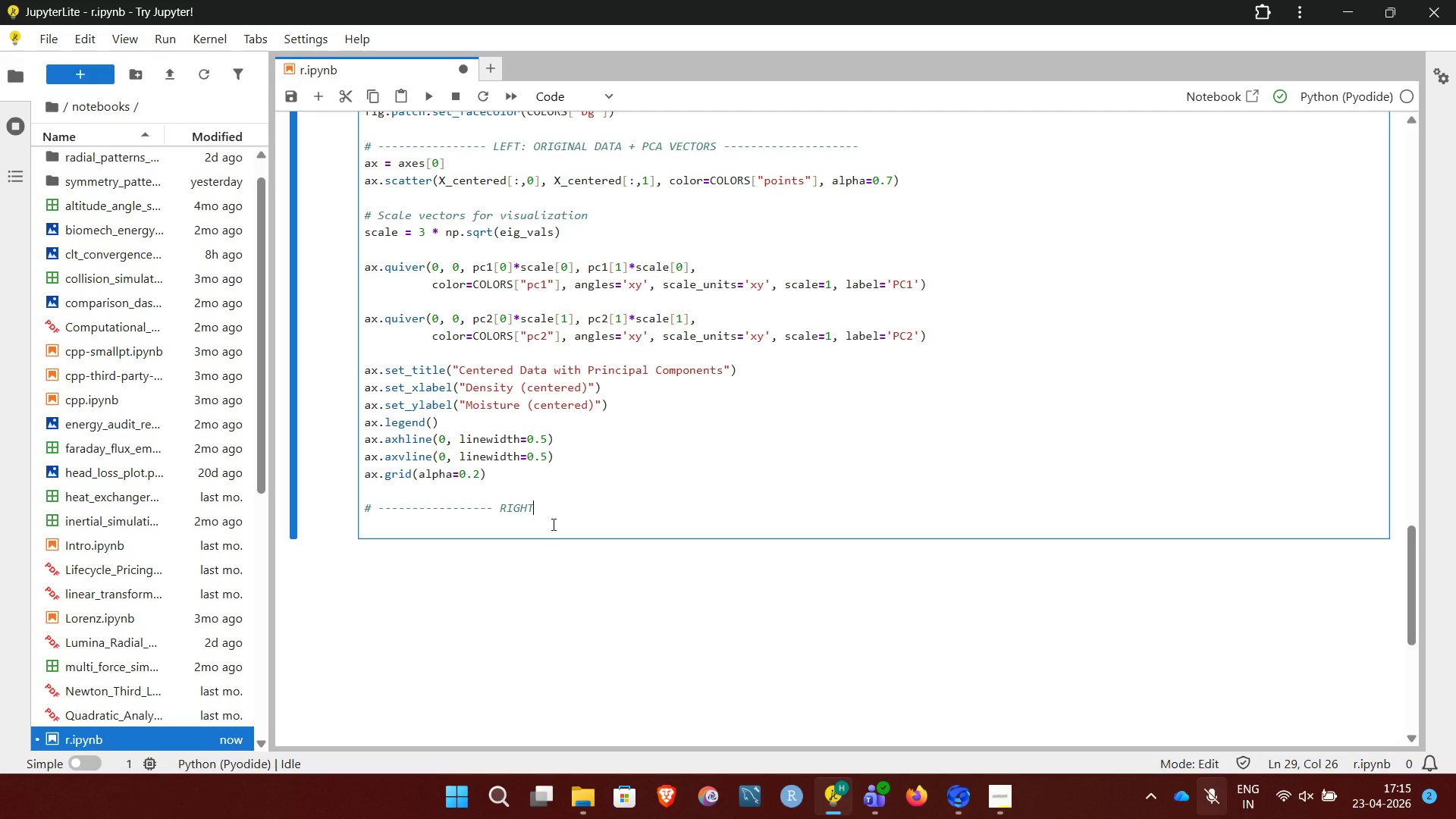 
key(Space)
 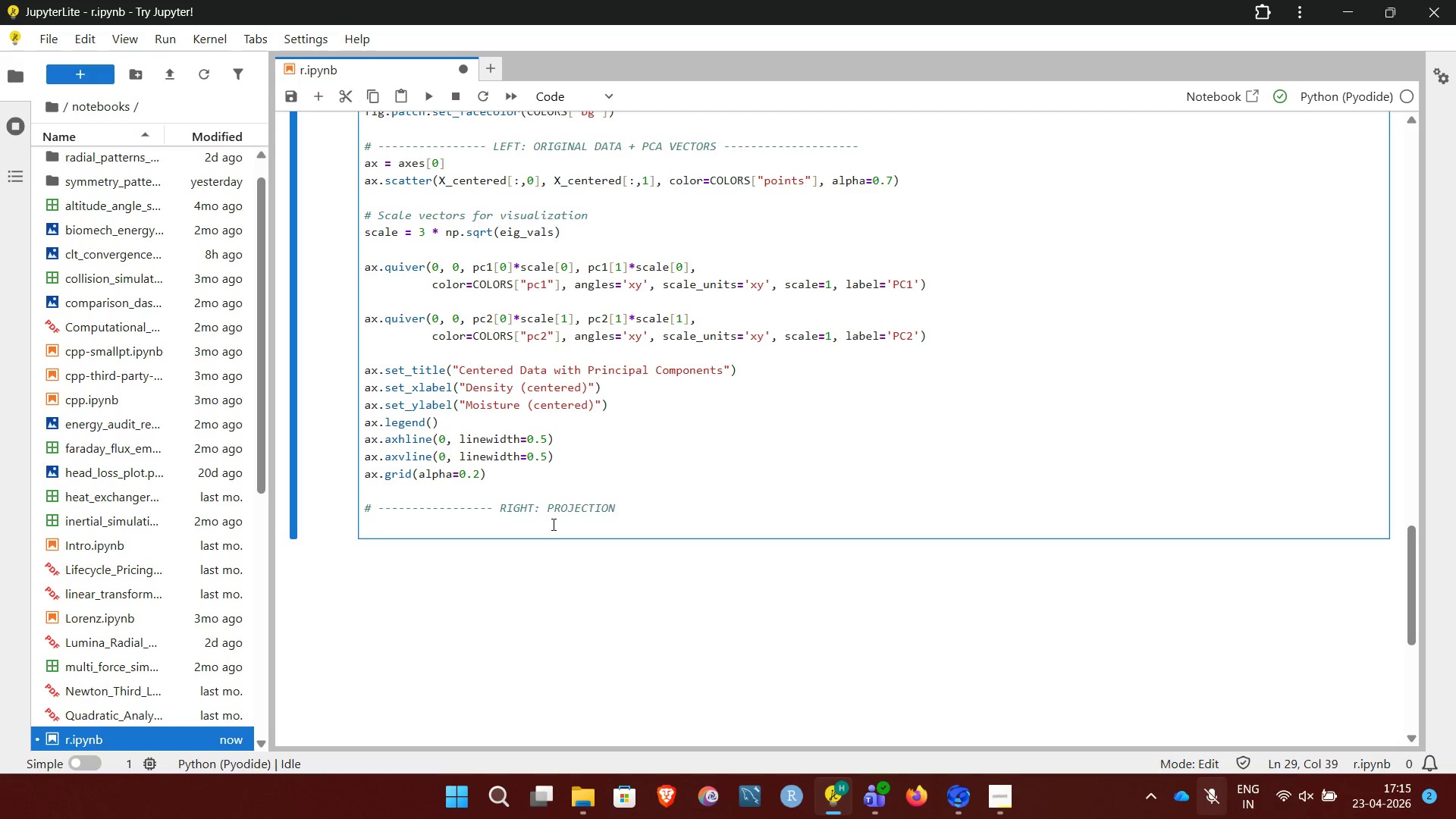 
hold_key(key=Minus, duration=1.11)
 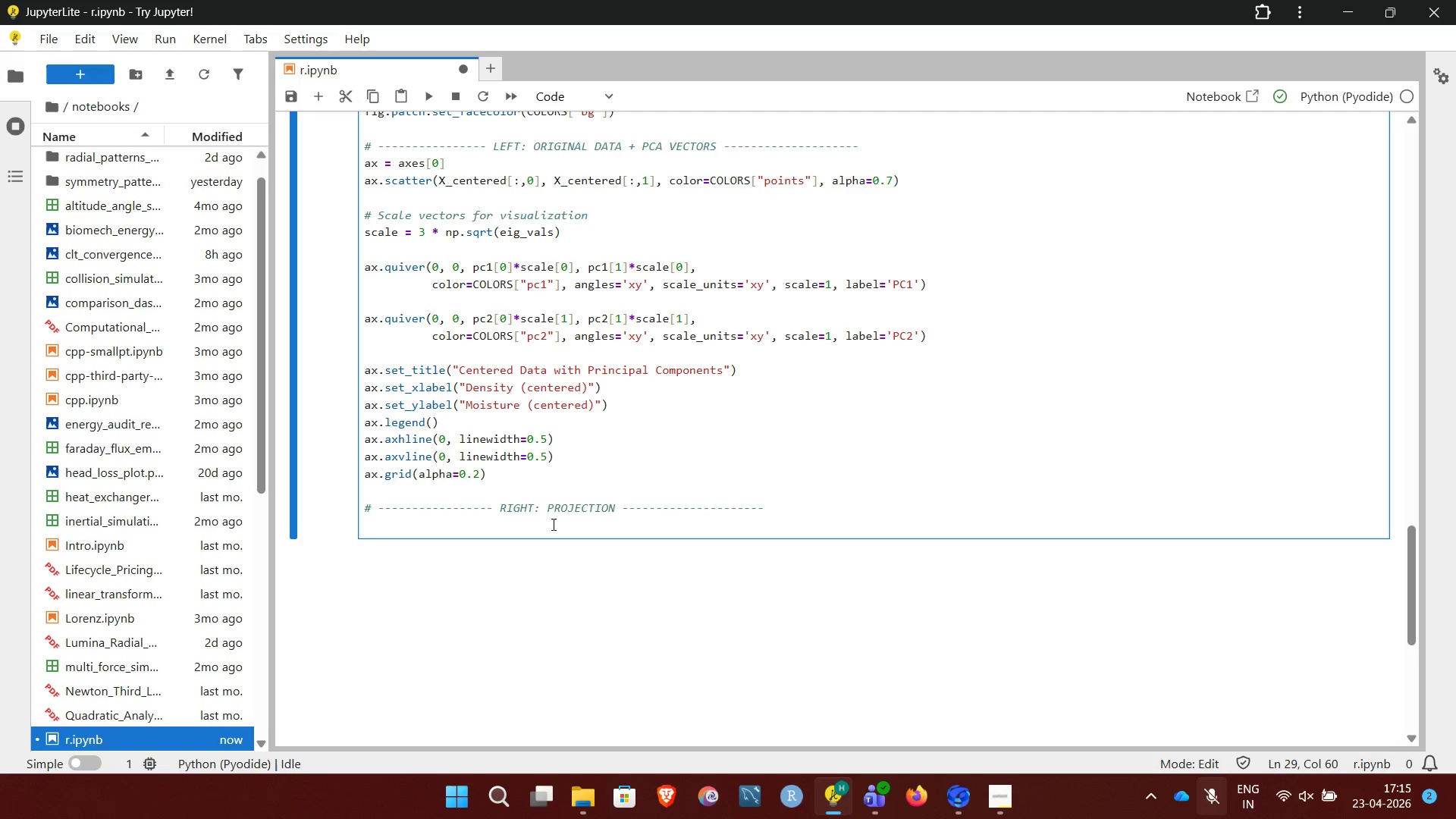 
key(Enter)
 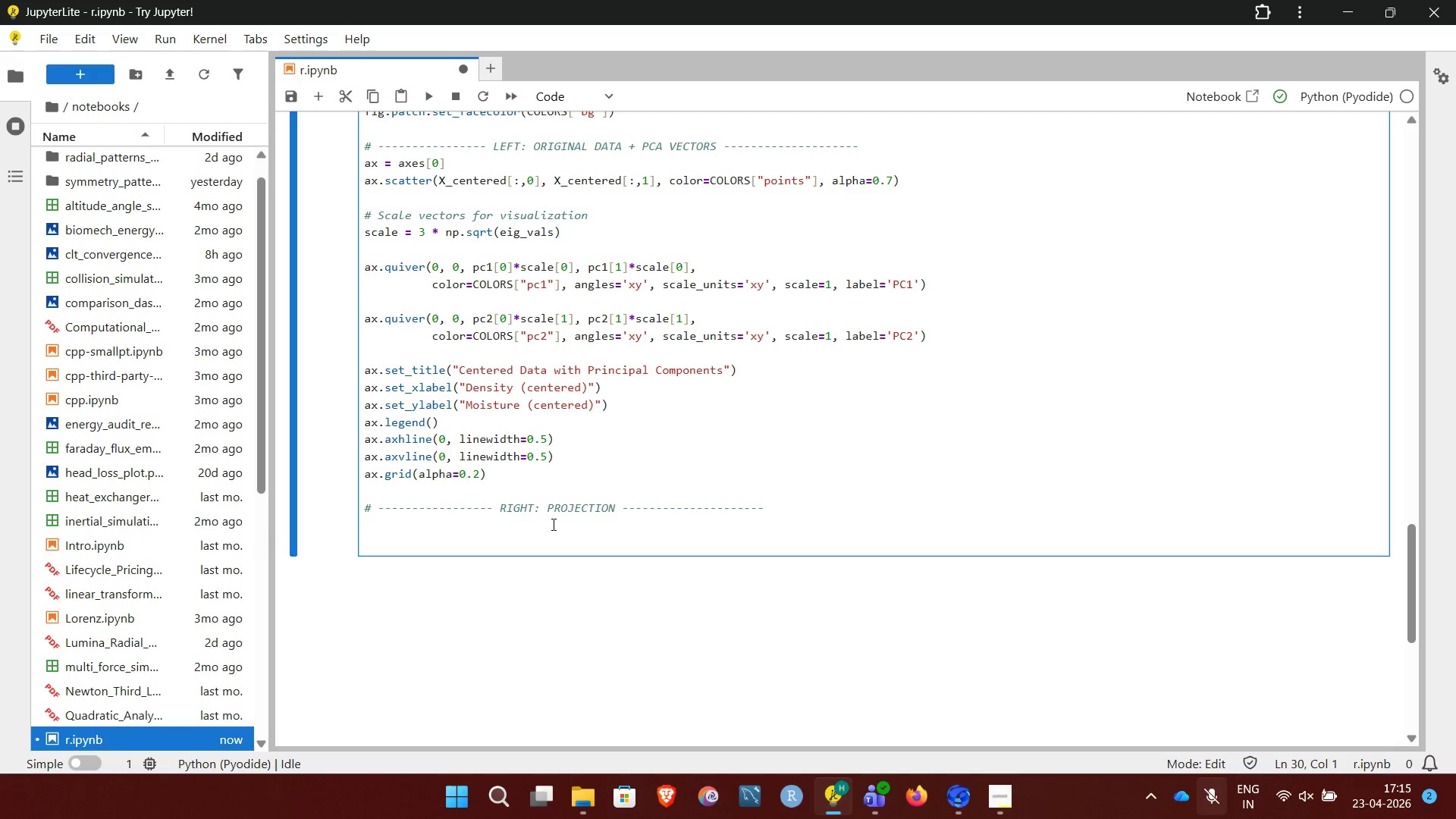 
type(ax2 = axes[1])
 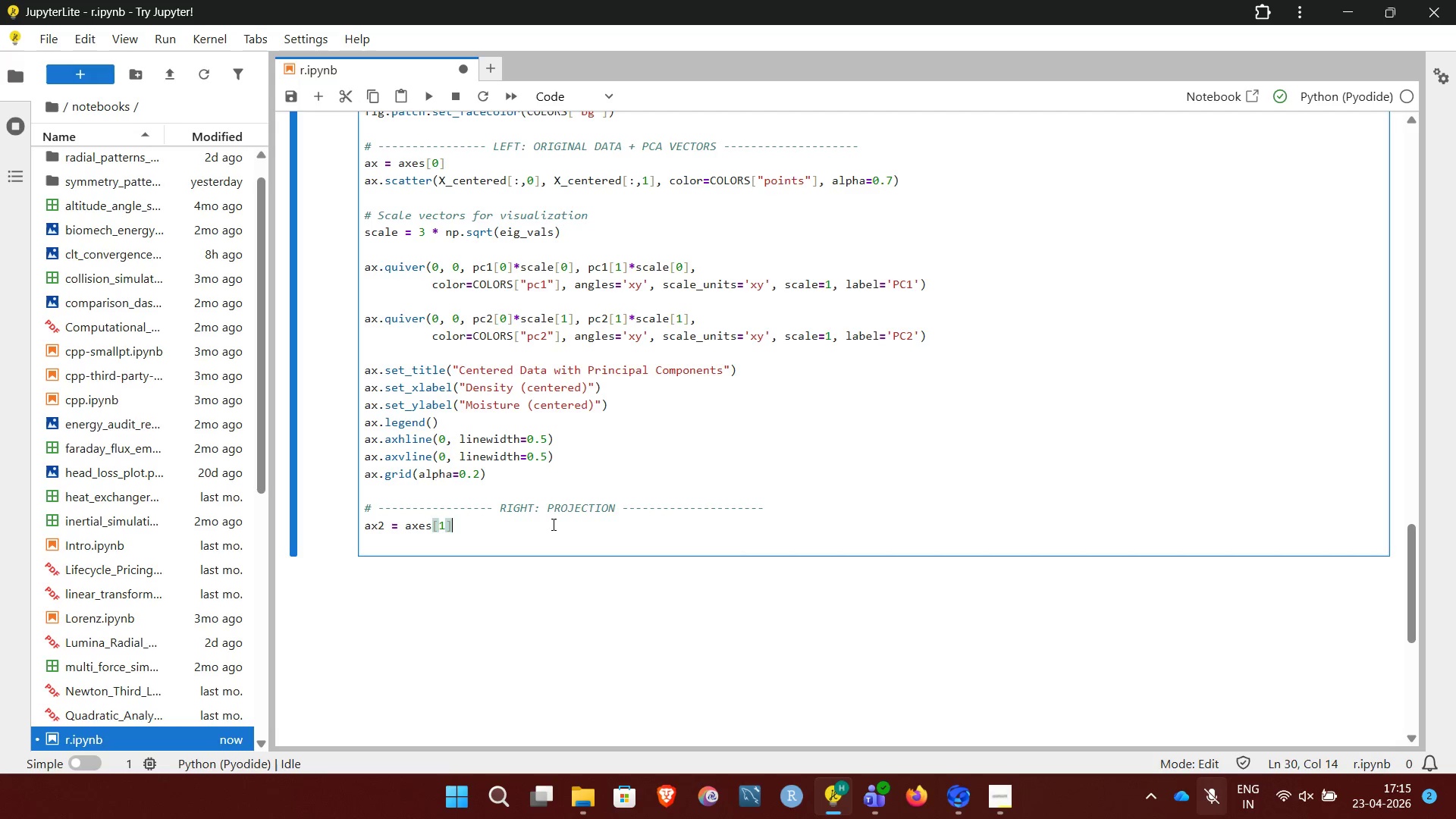 
key(Enter)
 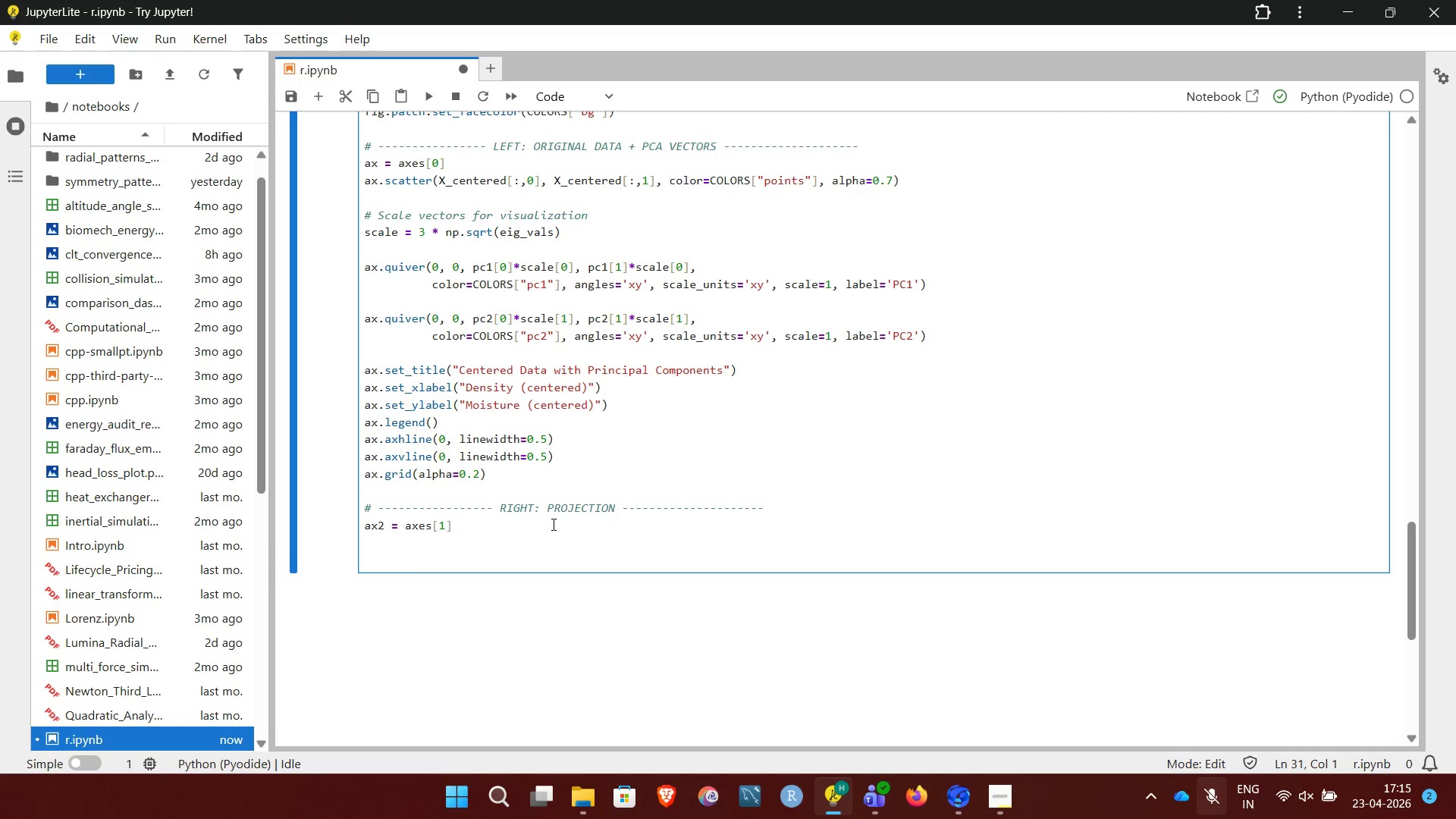 
type(ax2.scatter)
 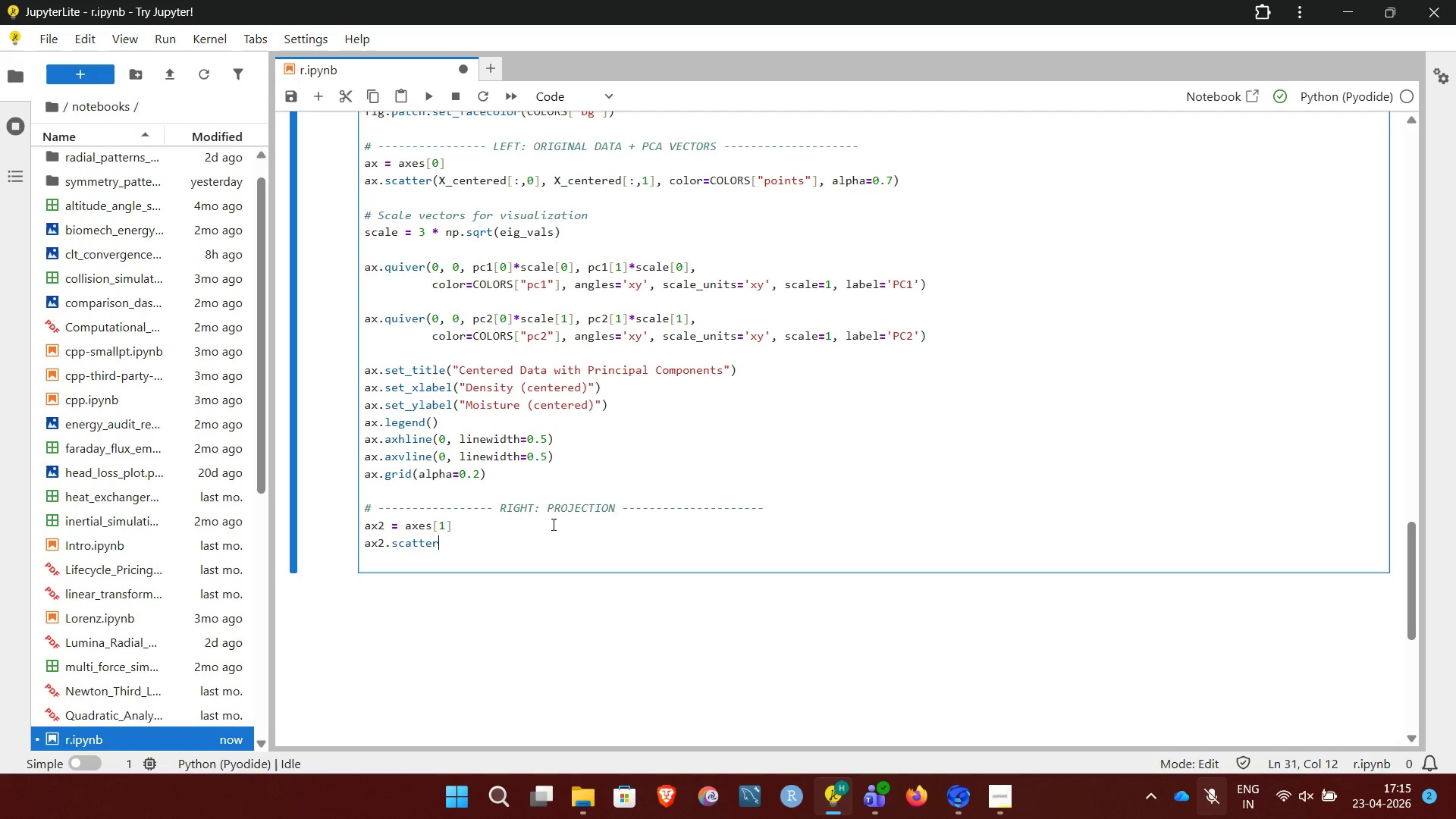 
type((X_projected[:,)
 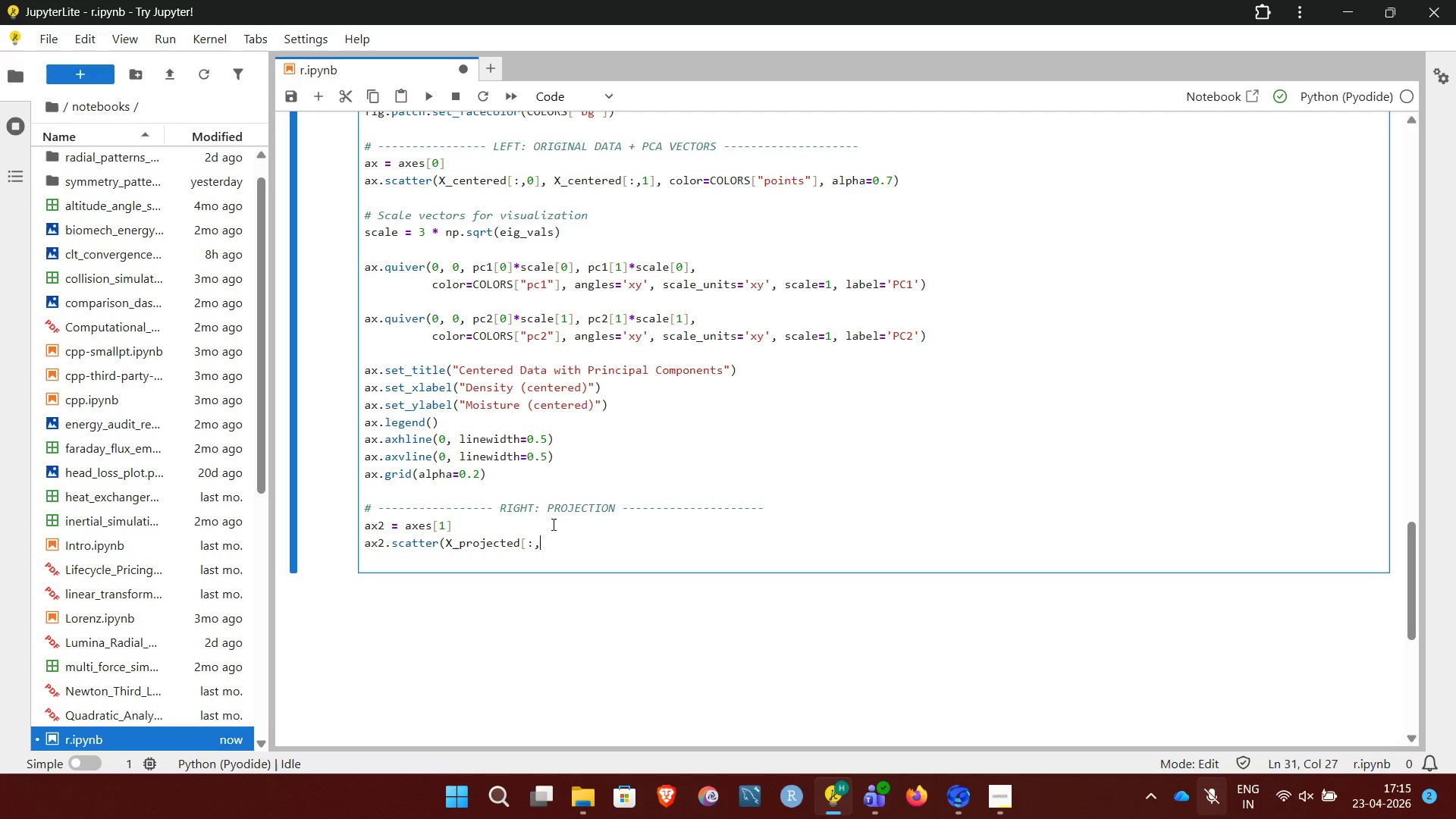 
type(0], X_projected[:, 1],)
 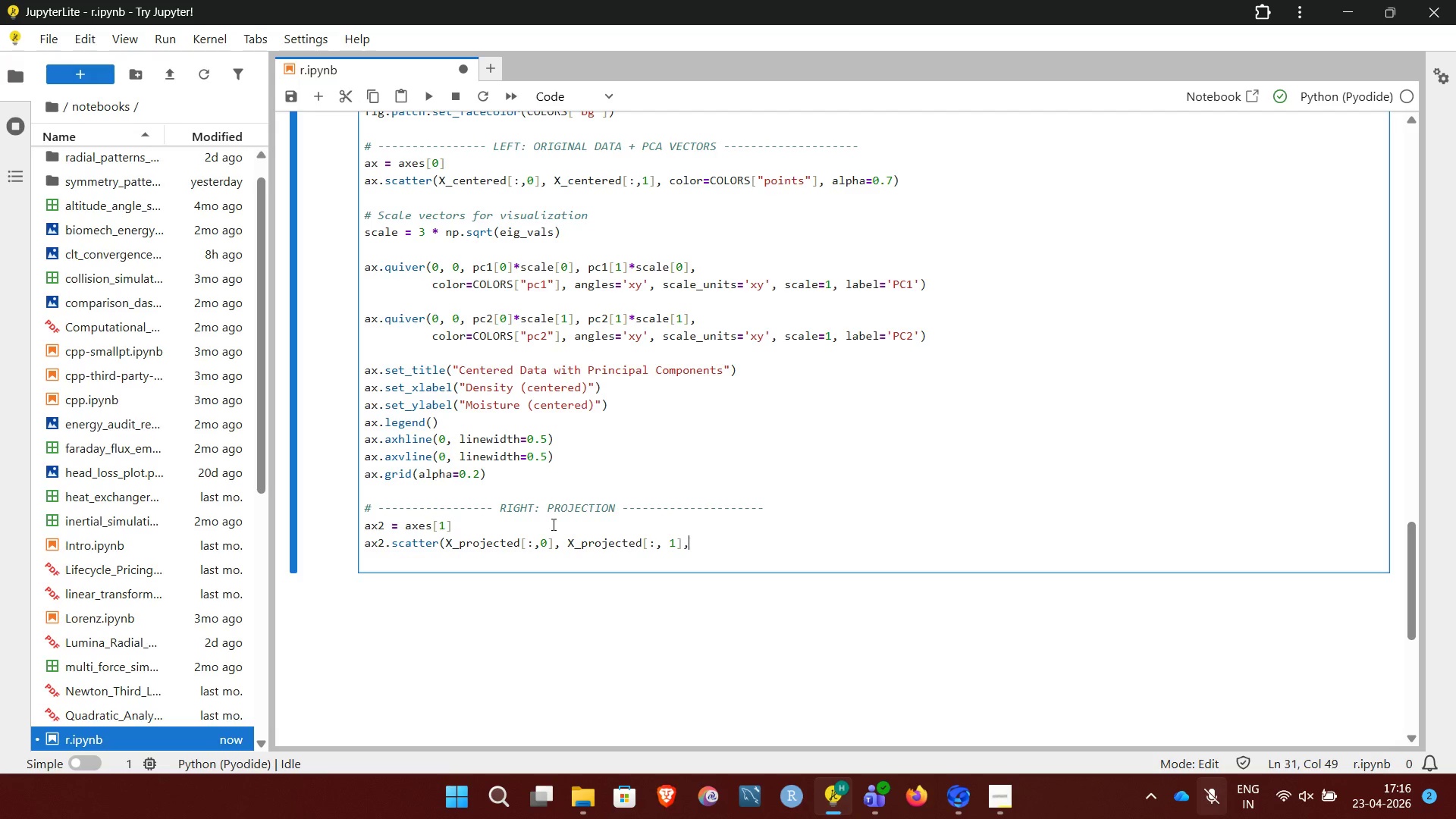 
key(Enter)
 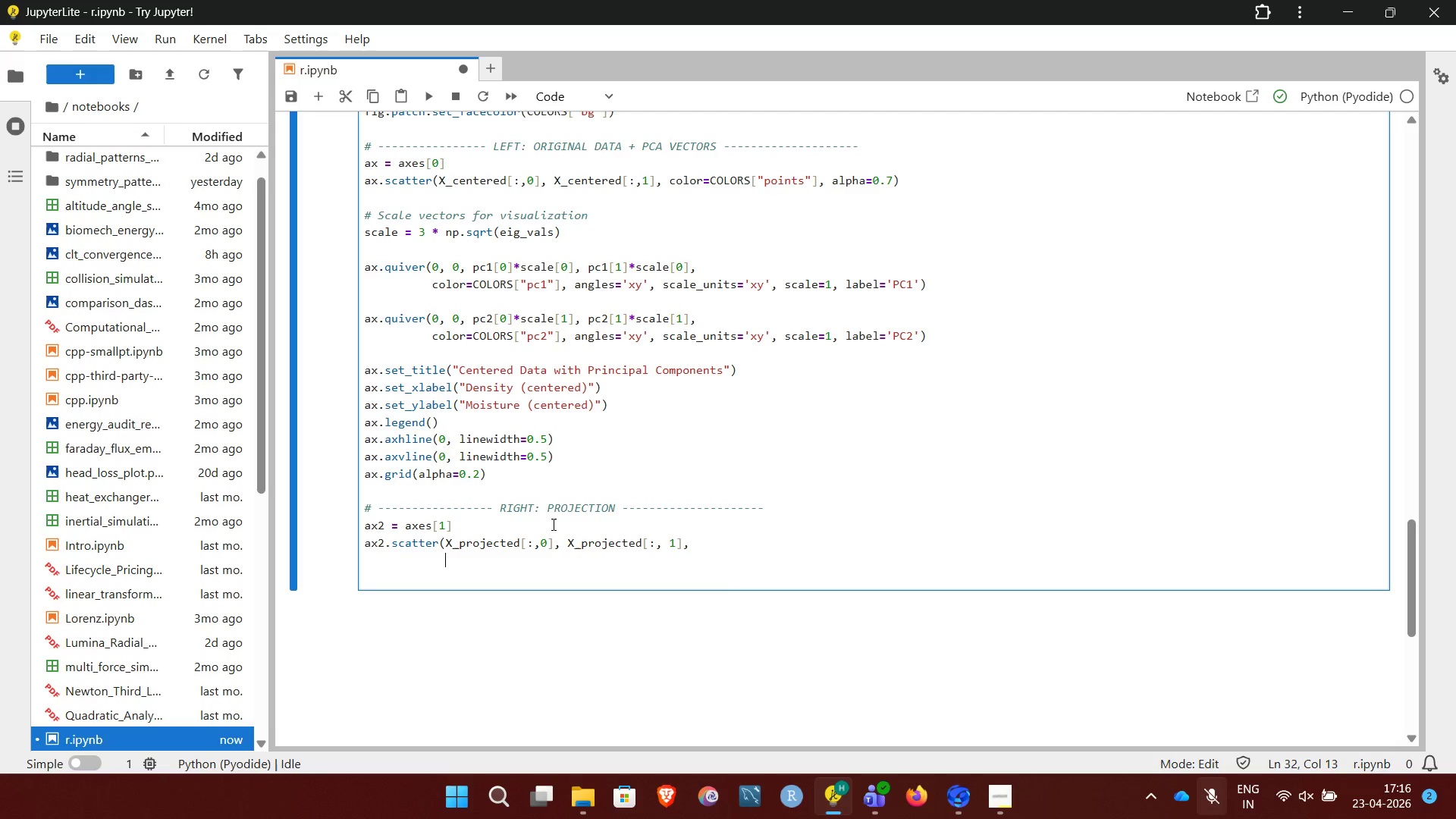 
type(color=COLORS["APROJ)
key(Backspace)
key(Backspace)
key(Backspace)
key(Backspace)
key(Backspace)
type(proj"], aplha)
key(Backspace)
key(Backspace)
key(Backspace)
key(Backspace)
type(lpha=0.7, label="Projection Data"))
 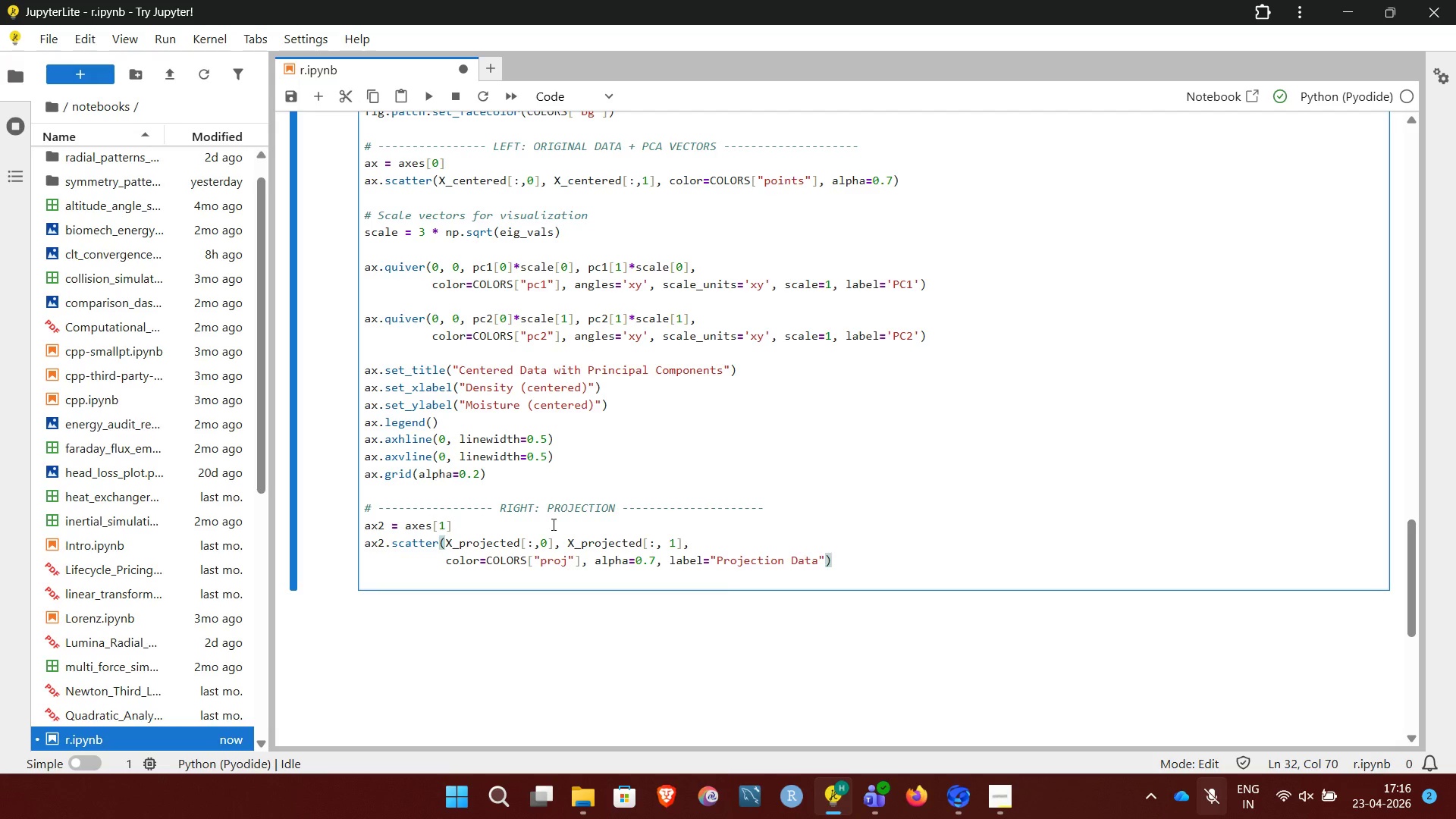 
wait(12.72)
 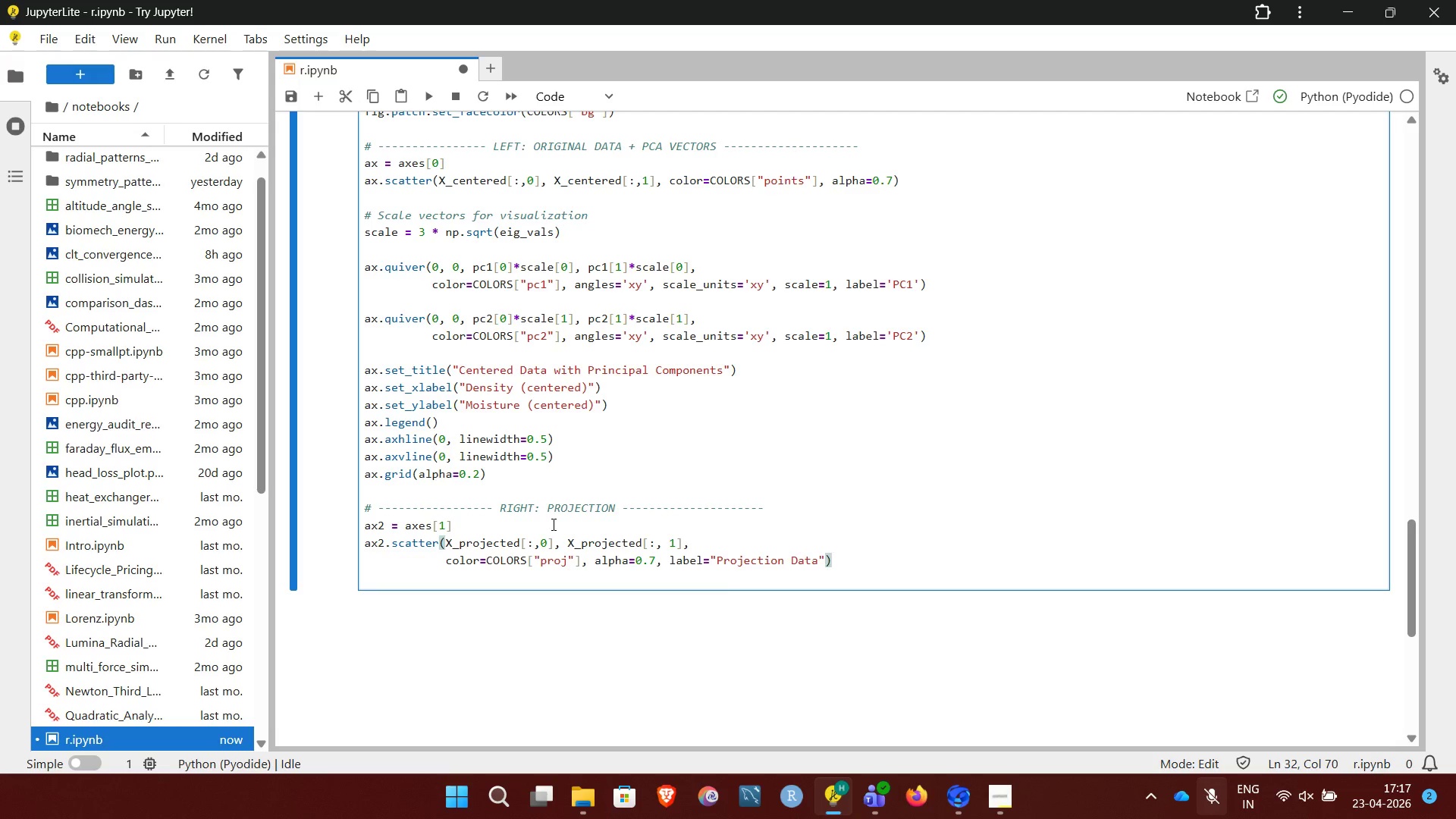 
key(Enter)
 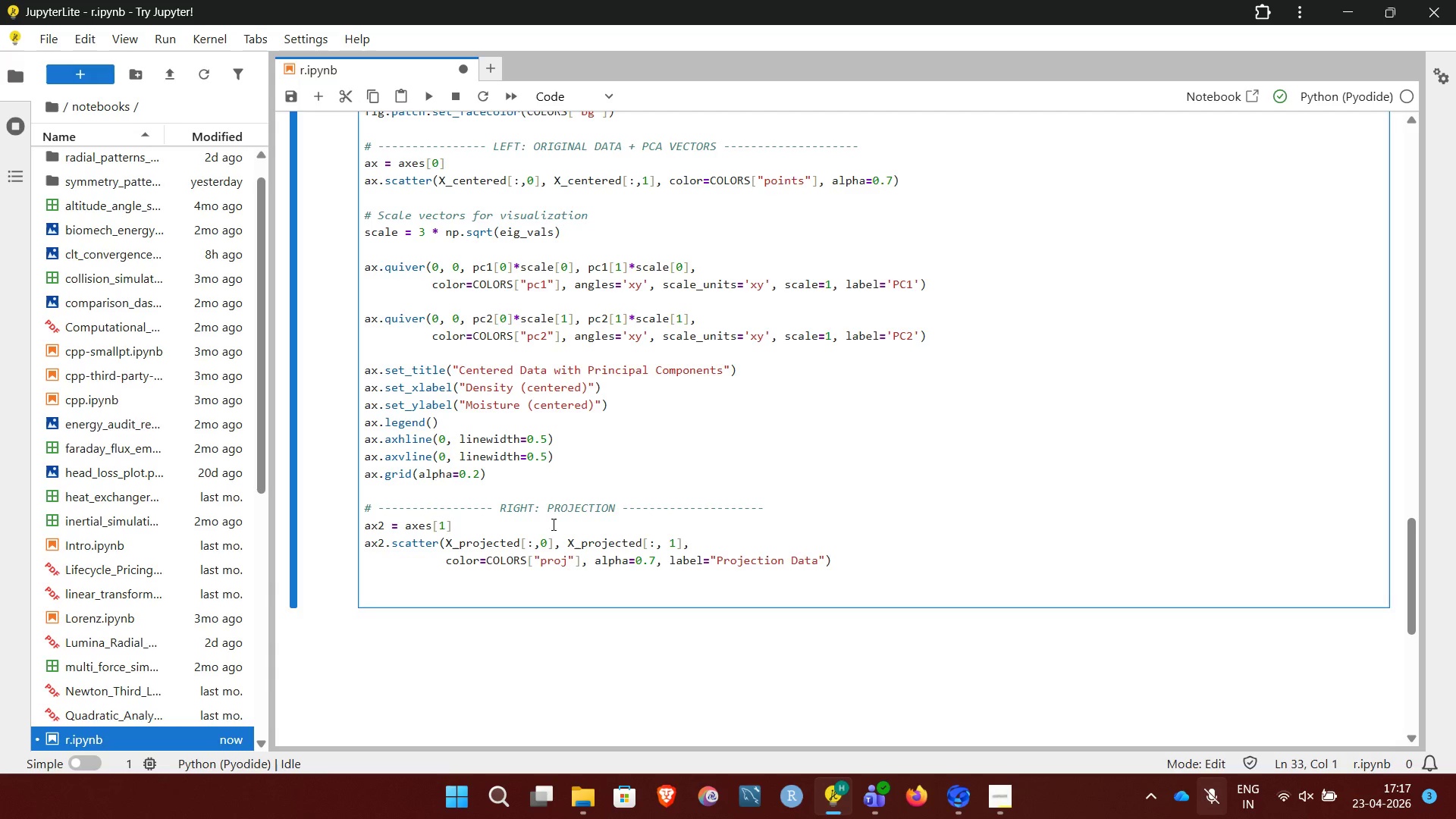 
wait(5.94)
 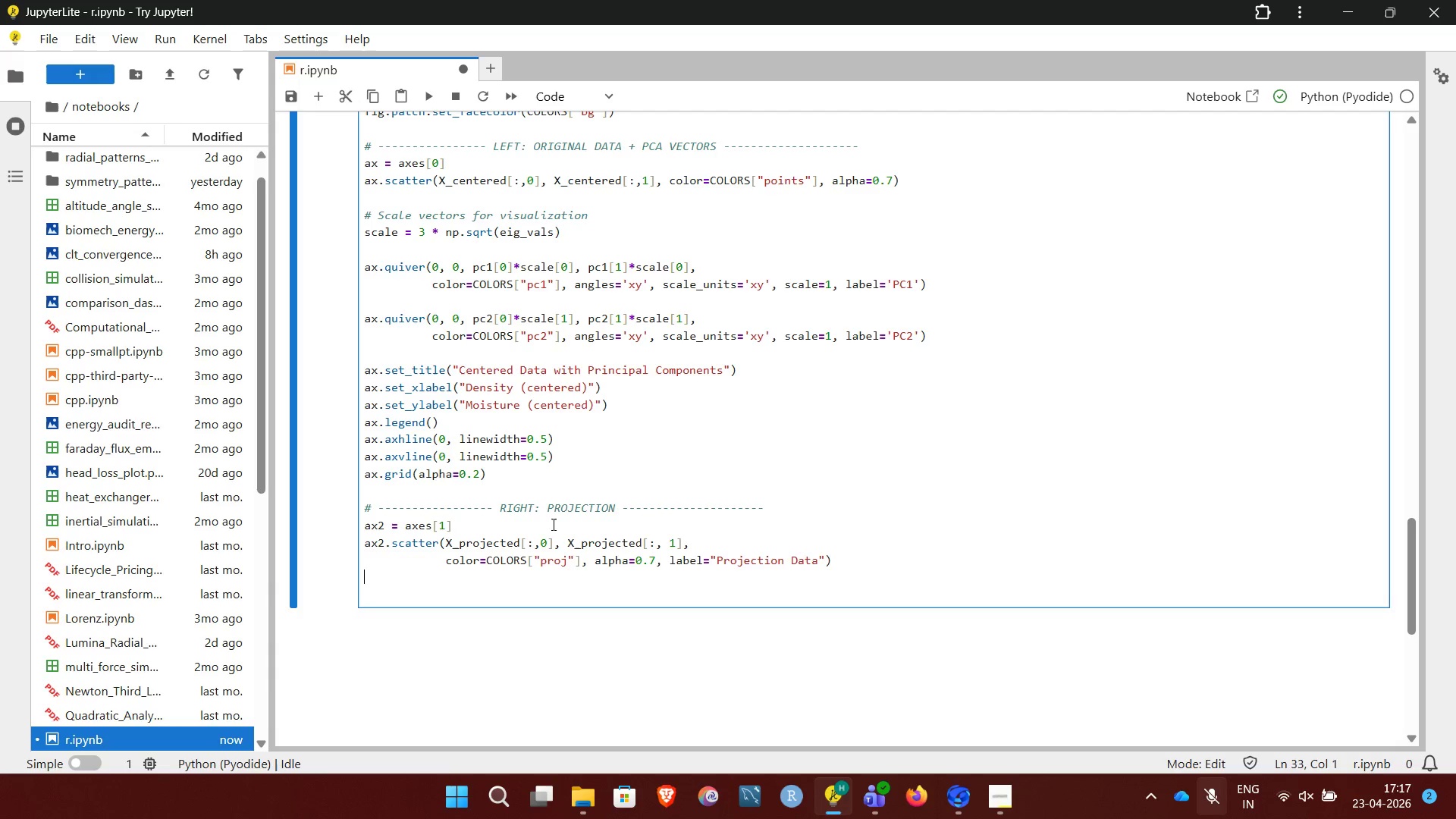 
key(Shift+ShiftRight)
 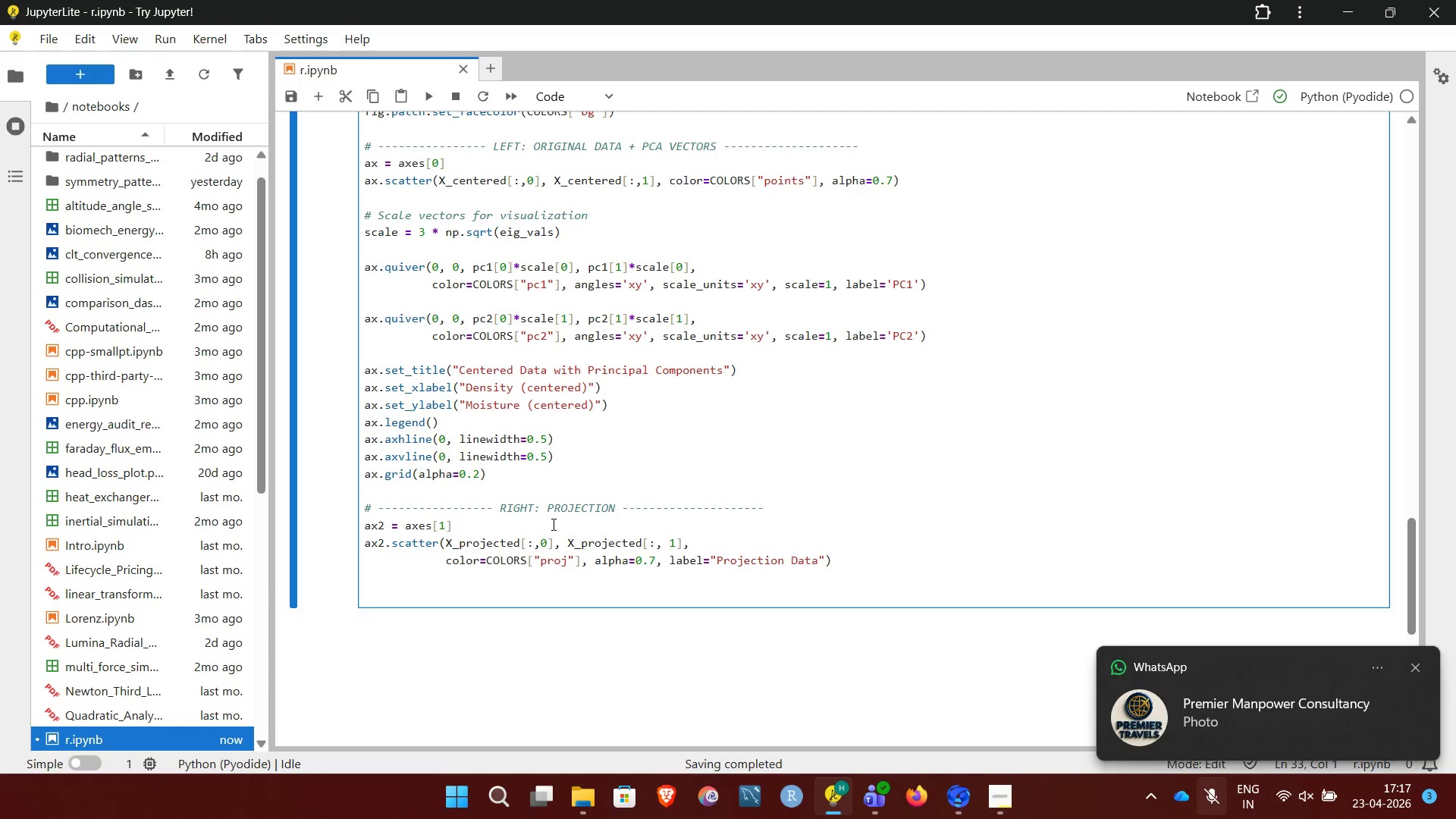 
key(Enter)
 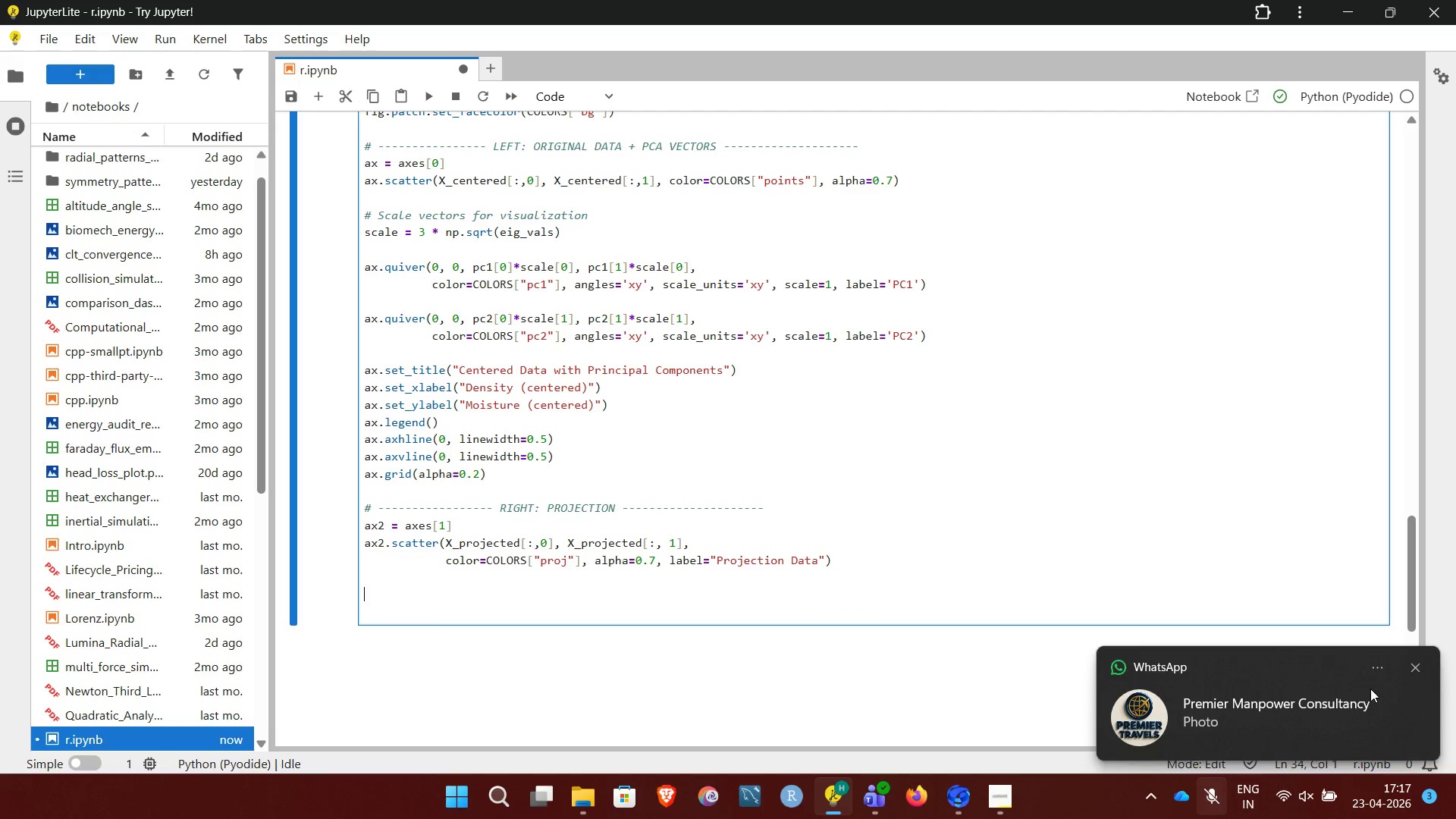 
left_click([1416, 663])
 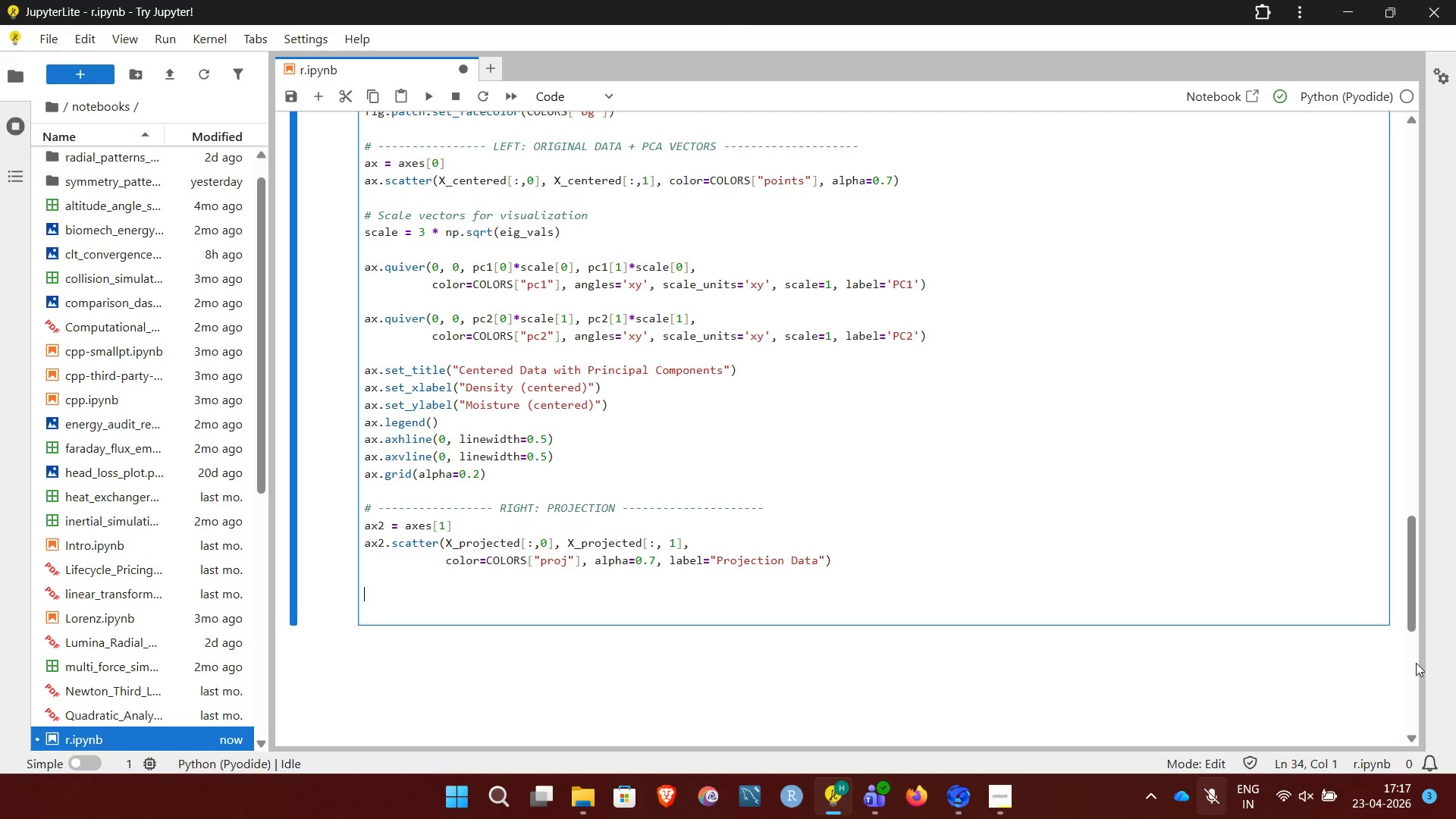 
type(# Show PC1 axis )
key(Backspace)
 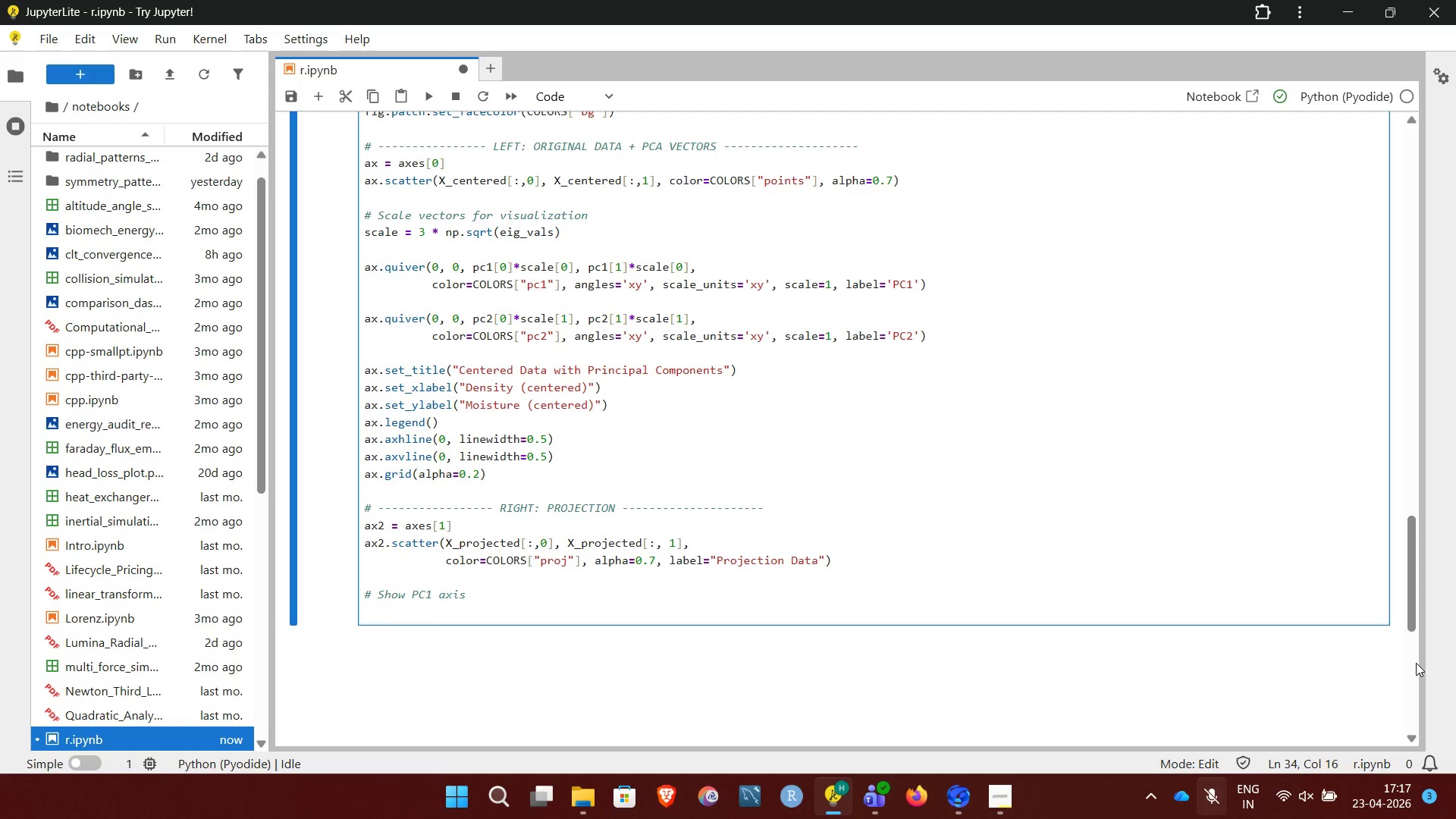 
key(Enter)
 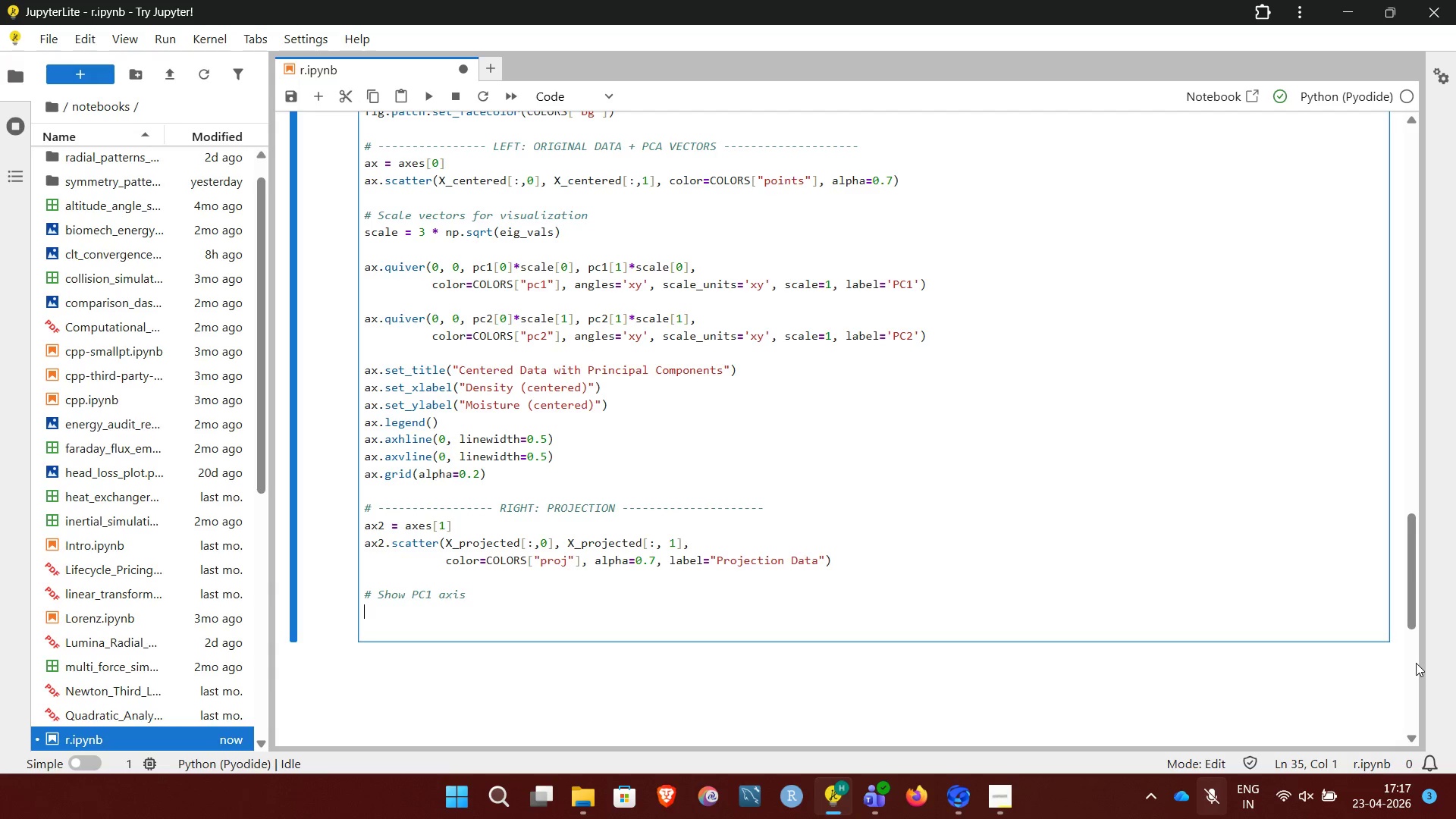 
type(ax2)
 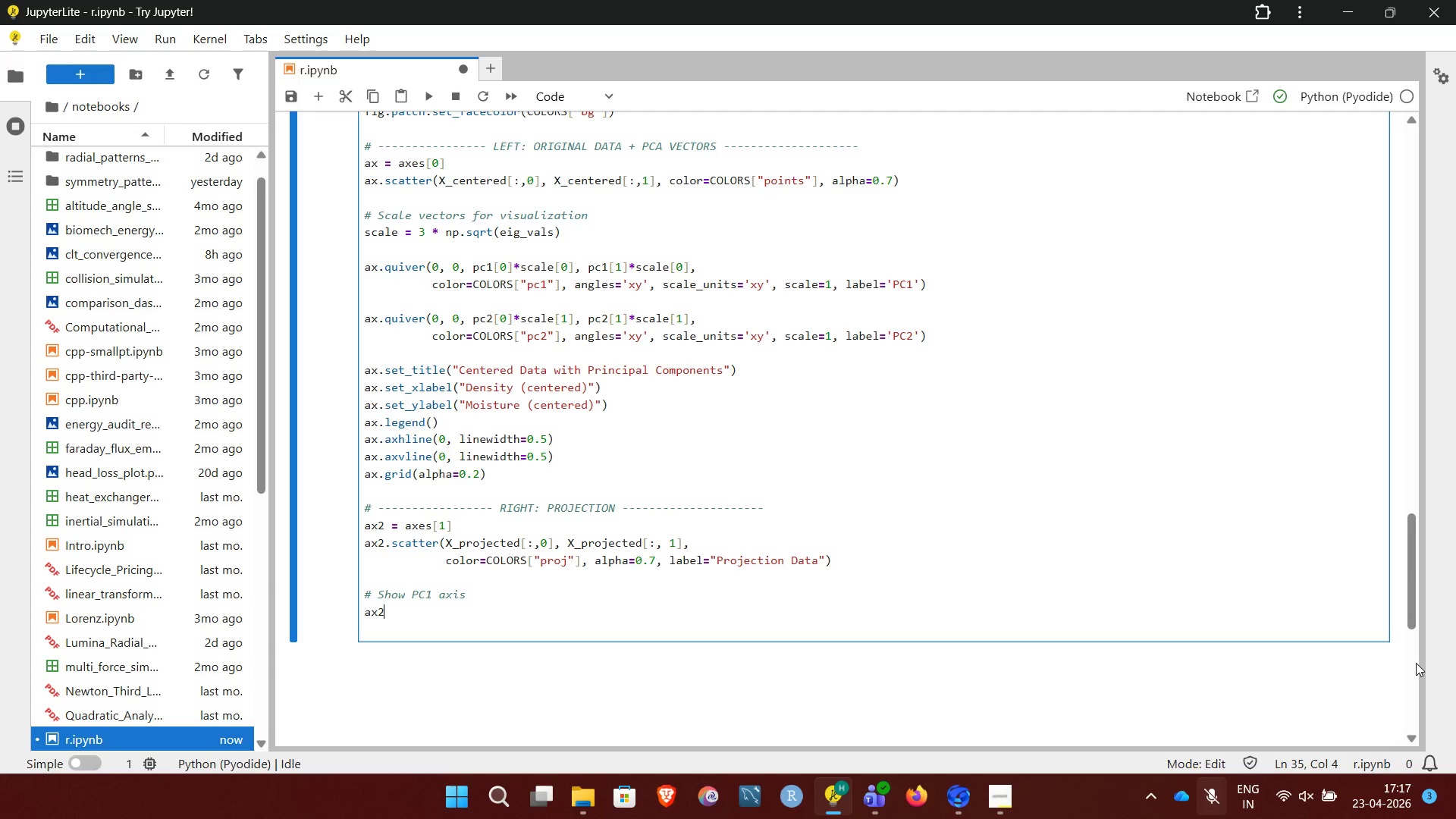 
type(.quiver(0, 0, pc1[0], pc1[1]*scale[0],)
 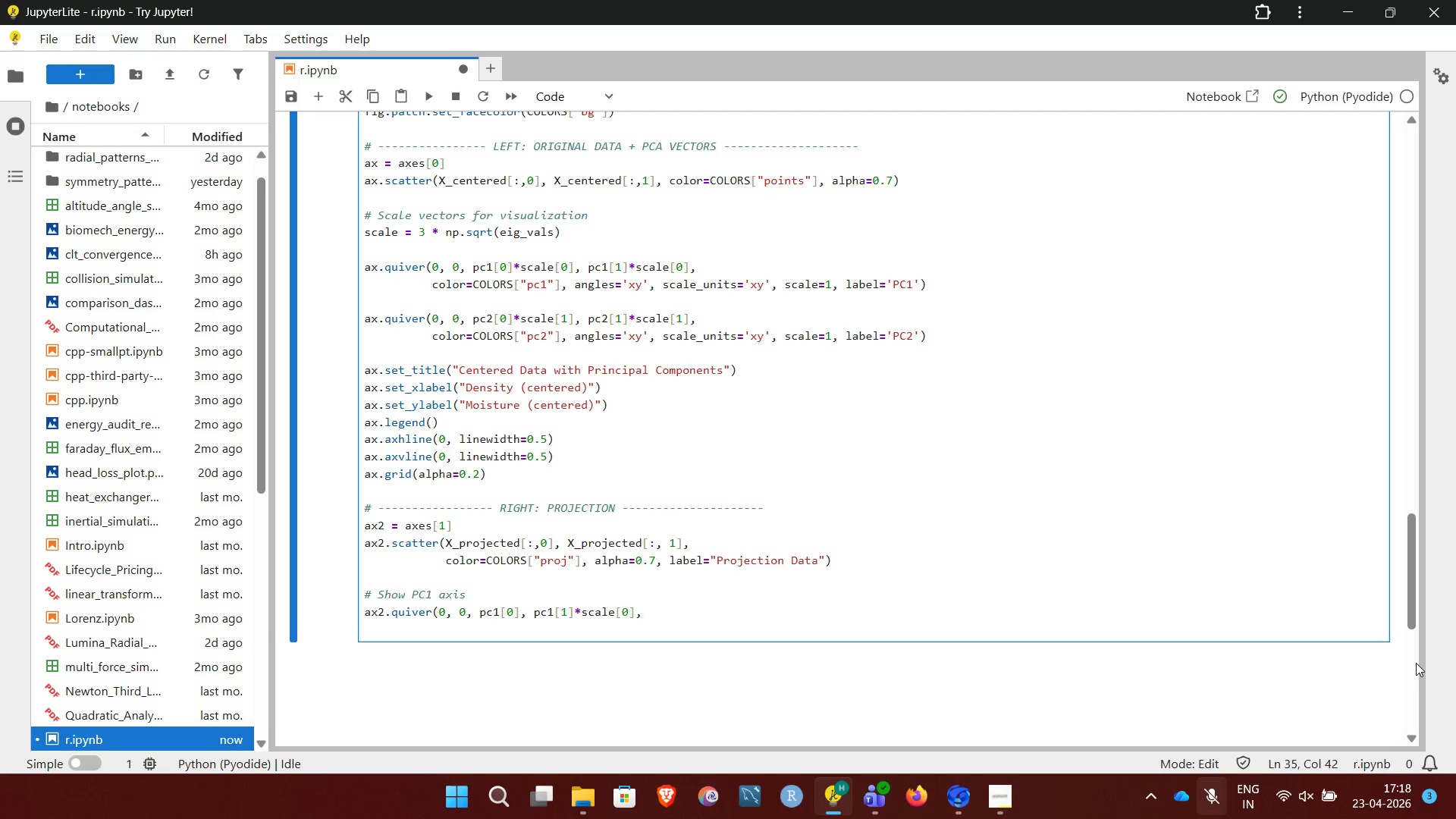 
key(Enter)
 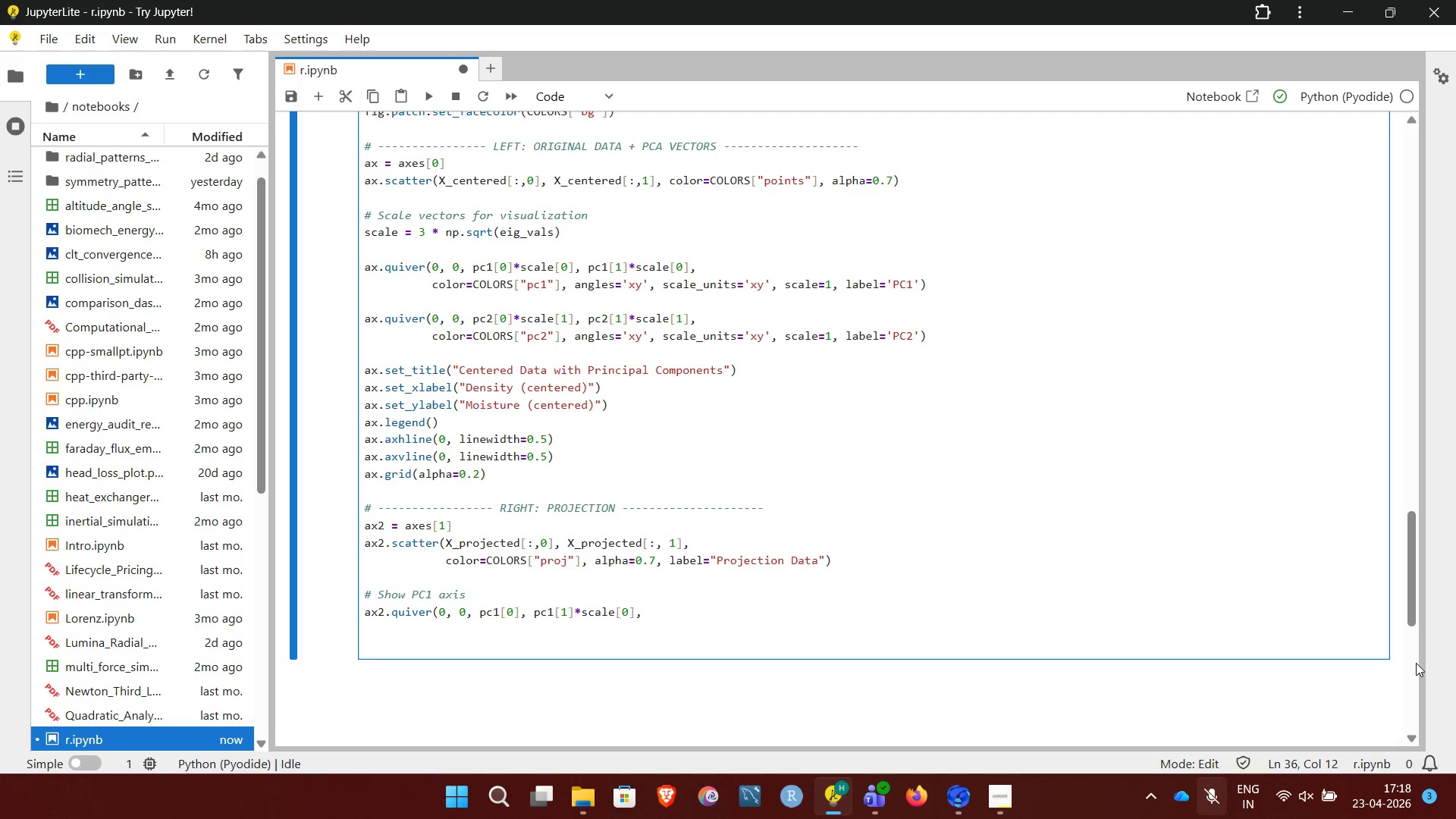 
type(color=COLORS["pc1"], s)
key(Backspace)
type(angles='xy', scale_units='xy', scale=1, lav)
key(Backspace)
type(bel='PC1'))
 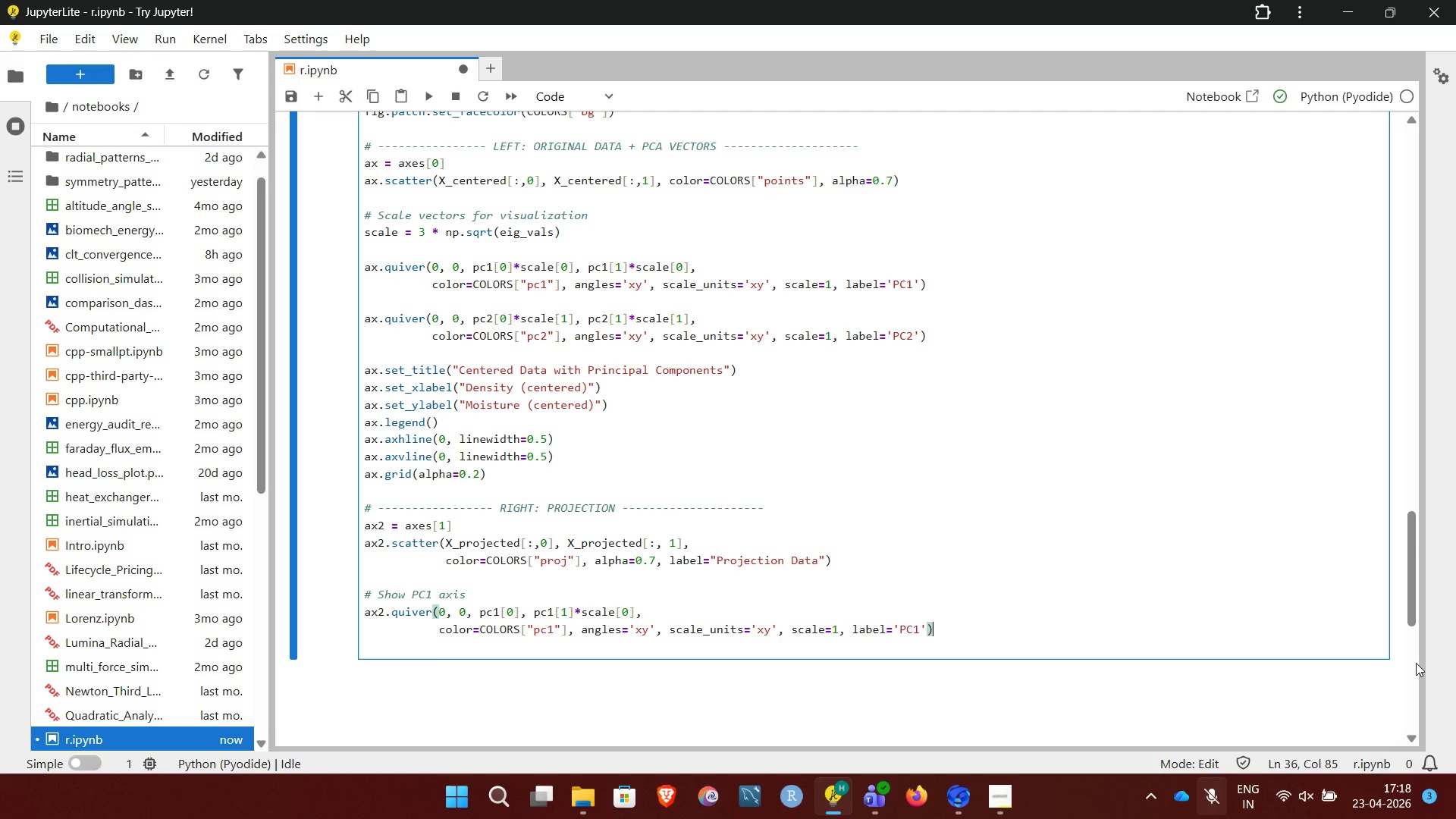 
key(Enter)
 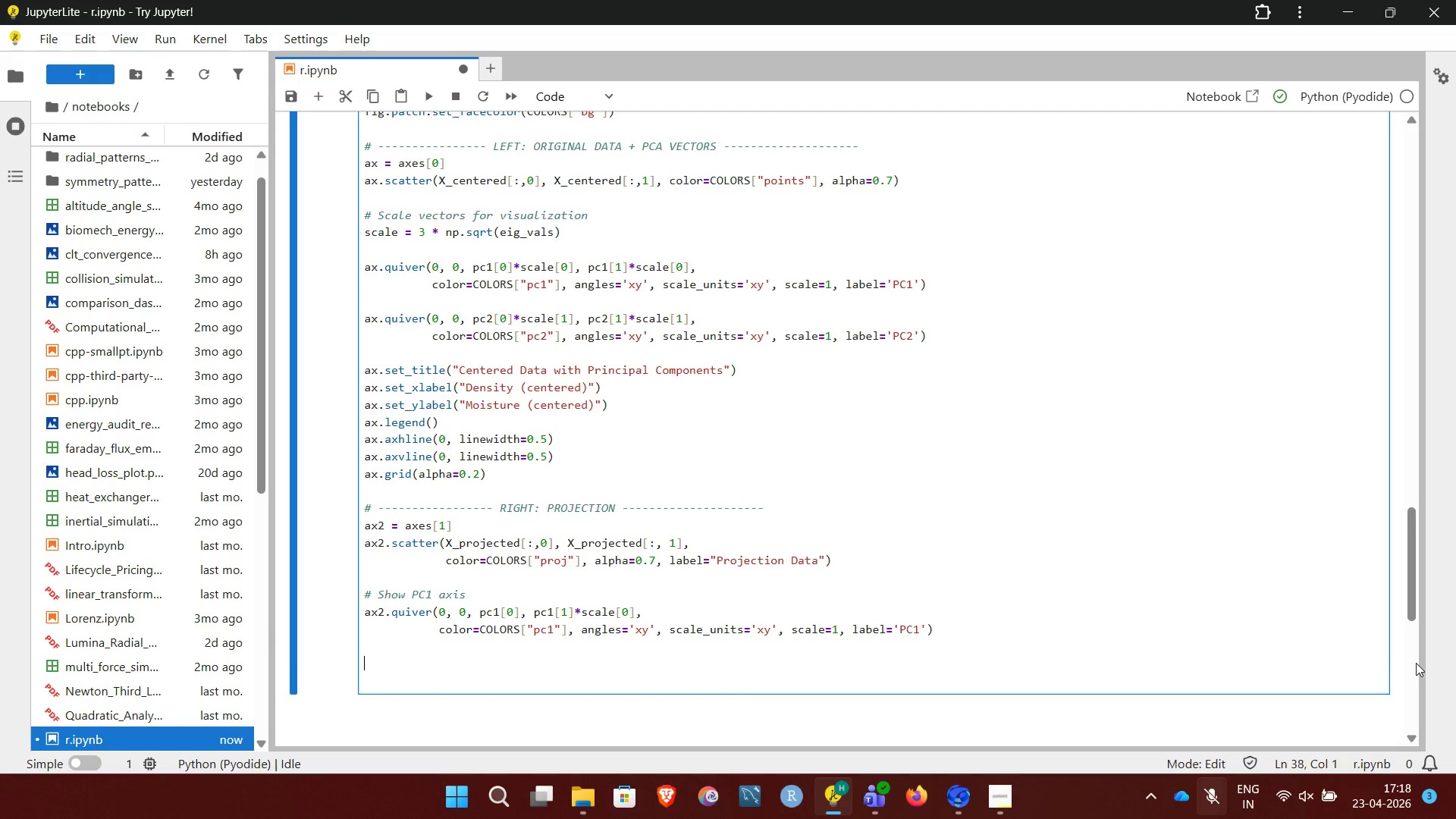 
key(Enter)
 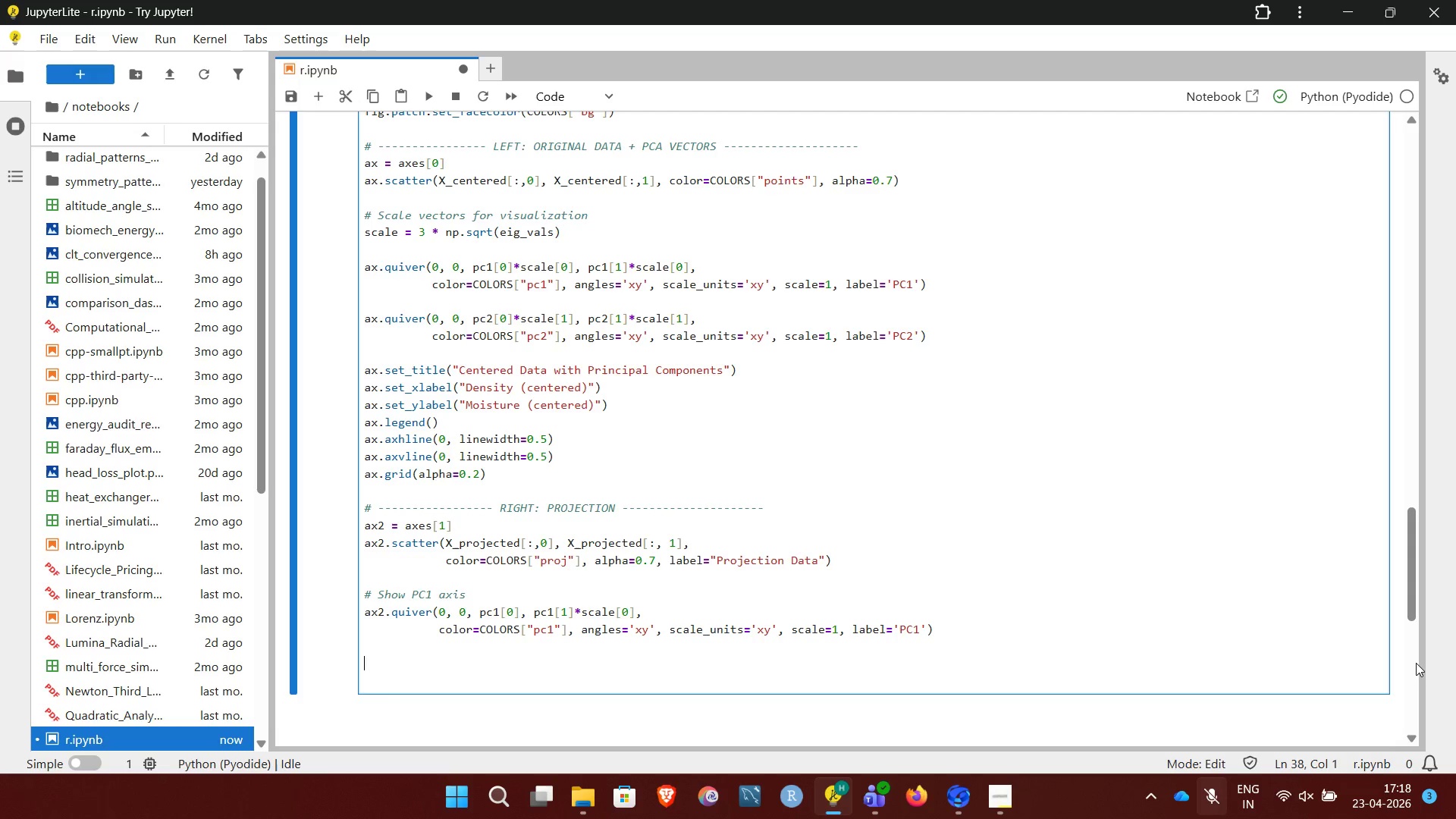 
type(ax2.set_title("Projection onto First PrincipalComponent"))
 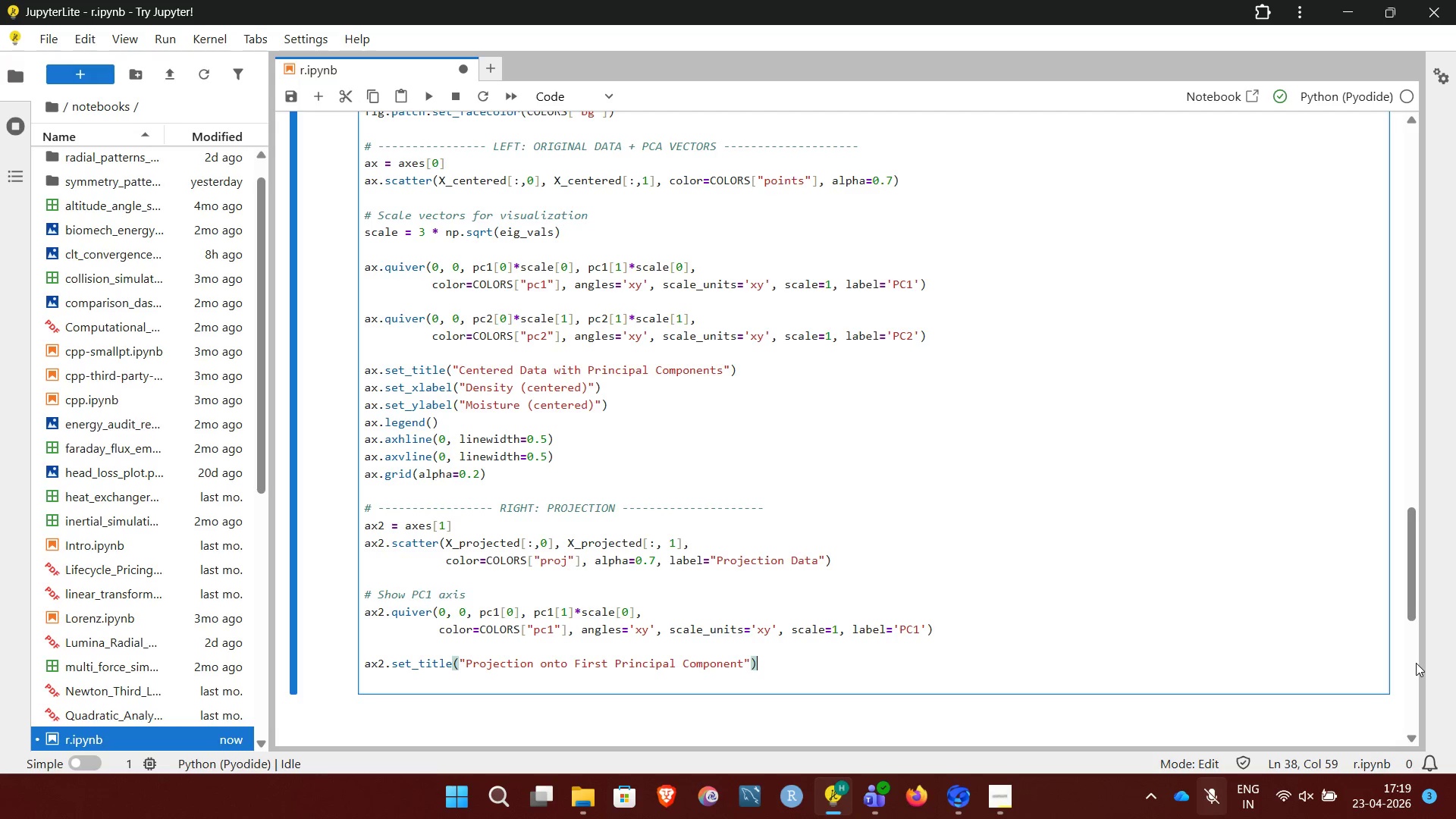 
key(Enter)
 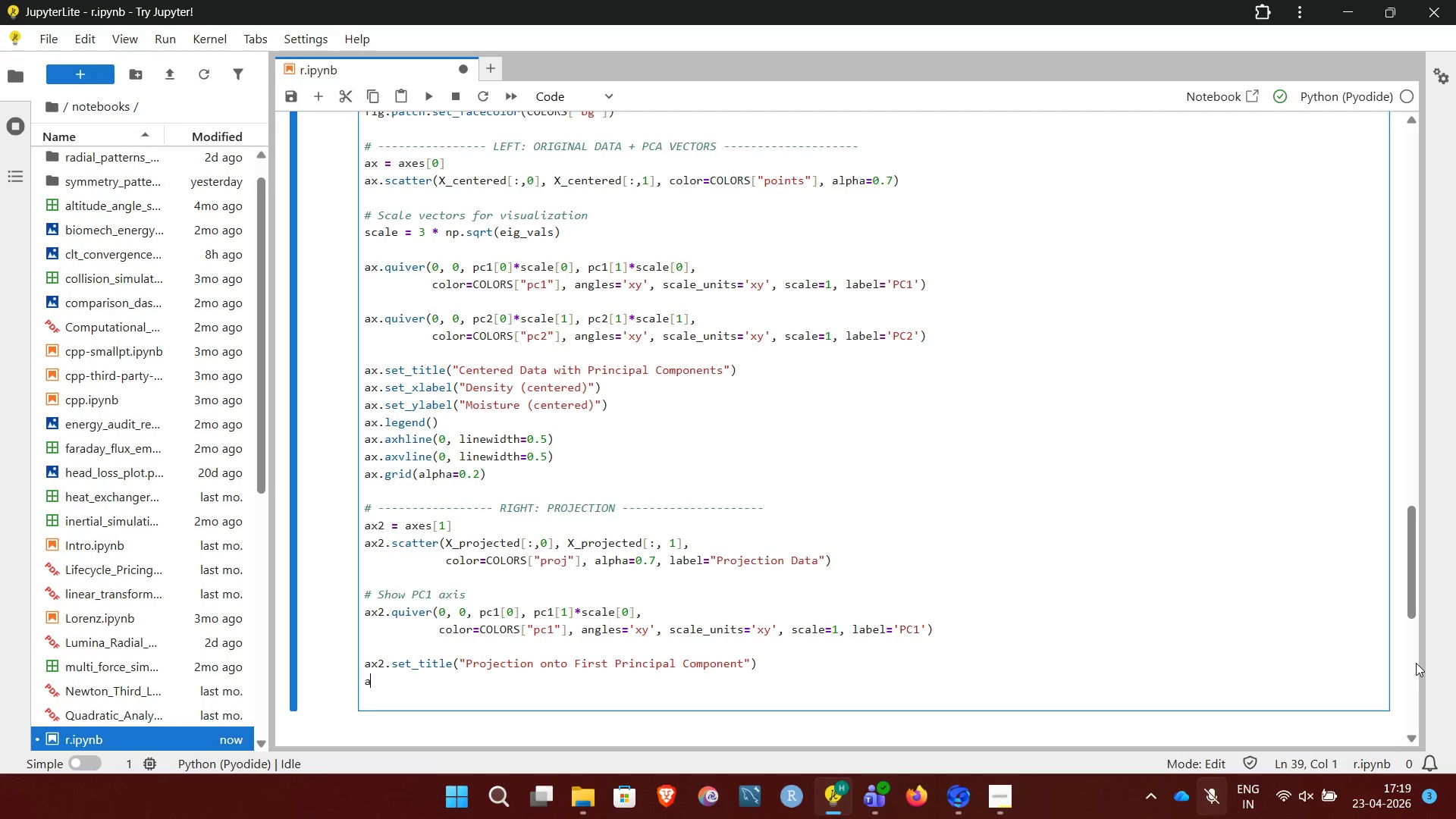 
type(ax2.set_xlabel("Density (projected)"))
 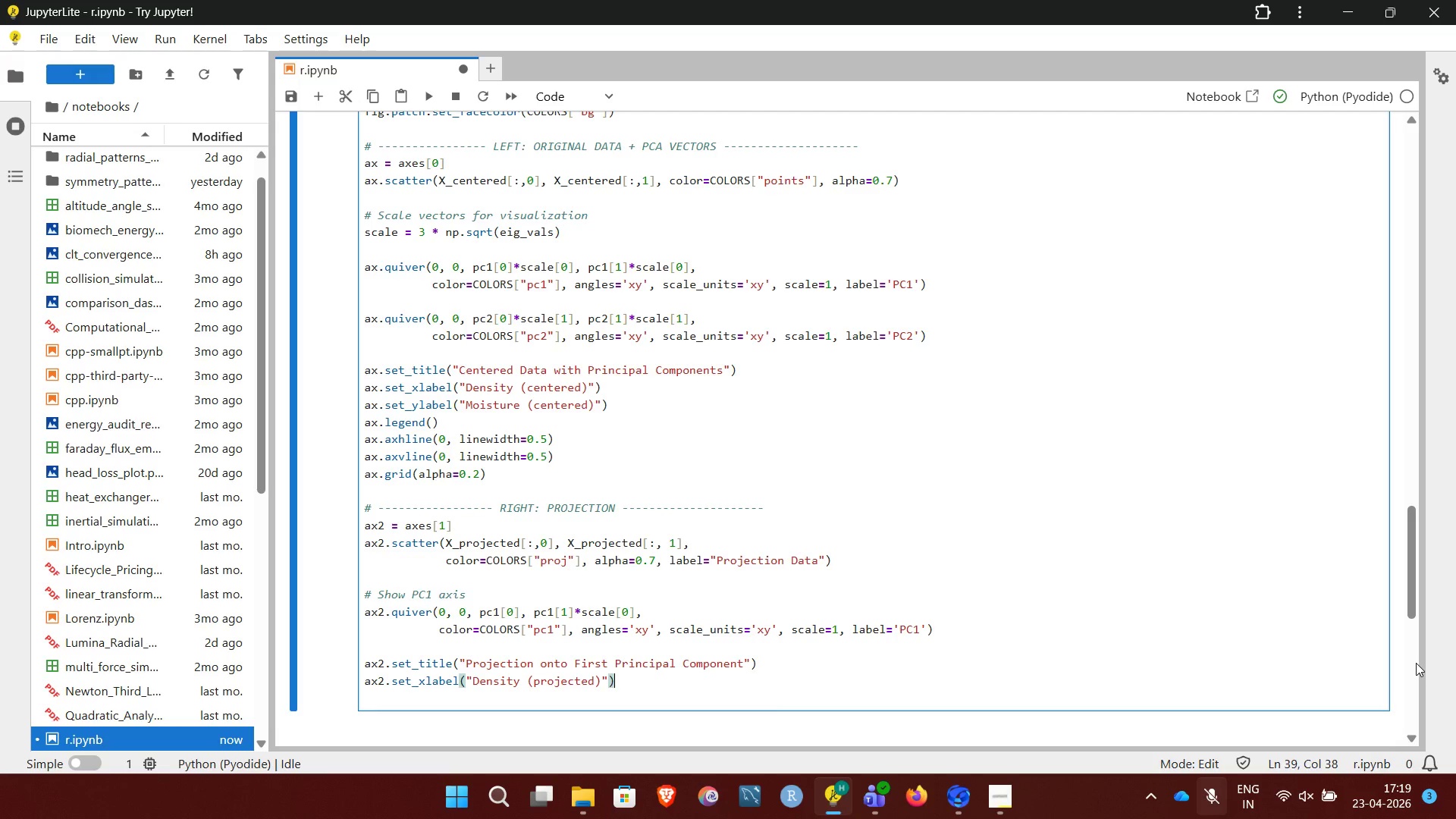 
wait(12.62)
 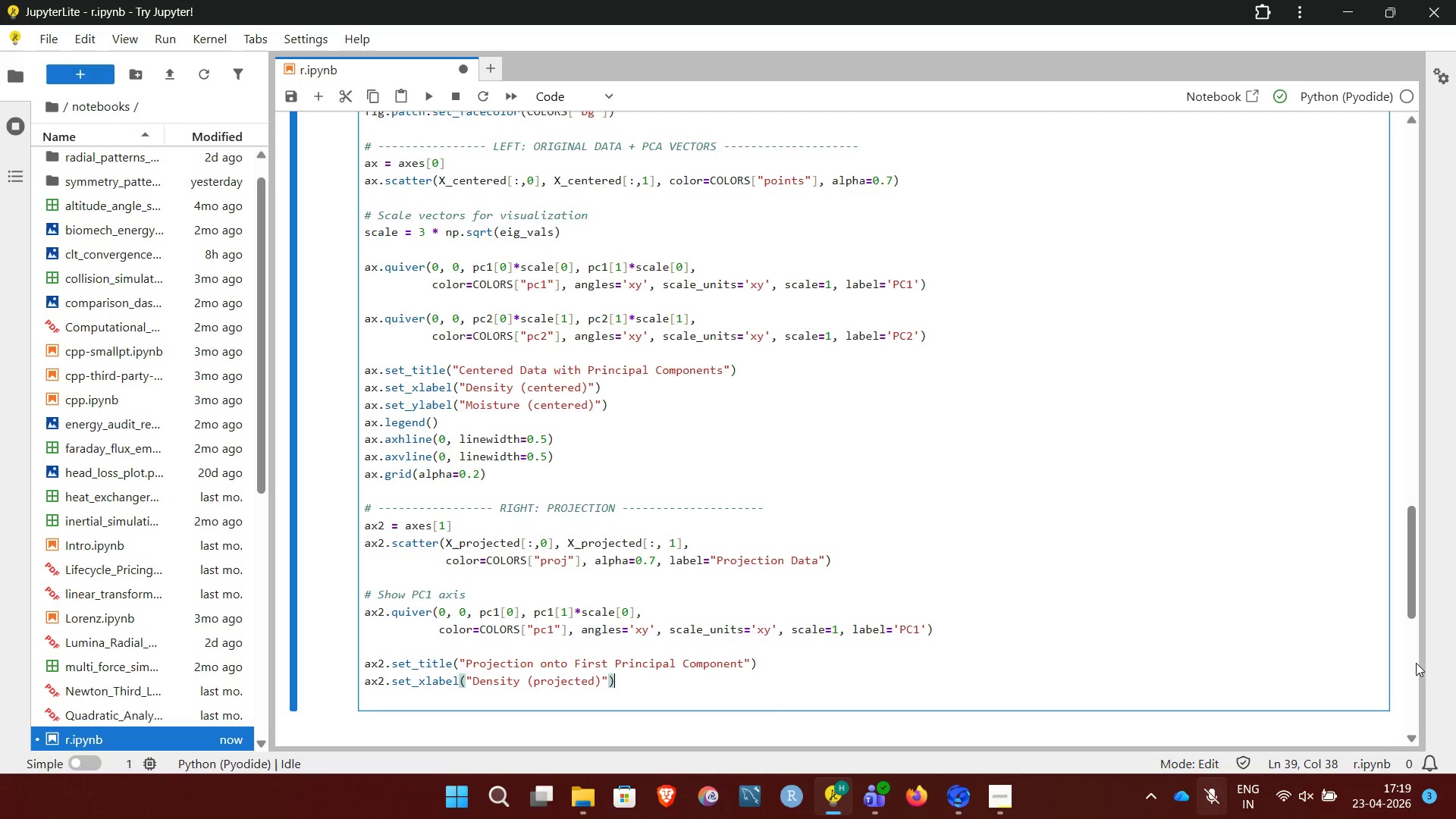 
key(Enter)
 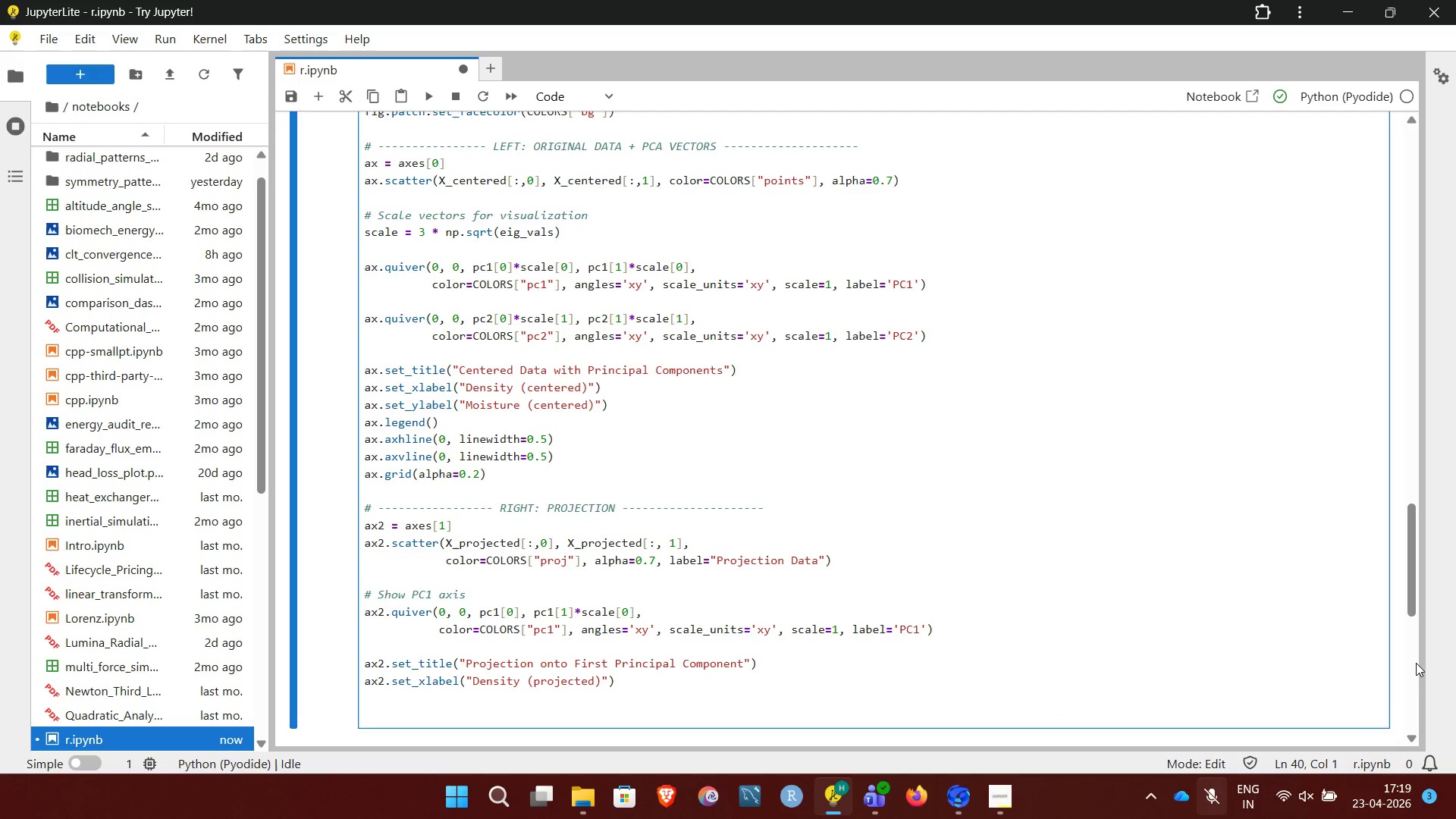 
type(ax2.set_ylabel)
 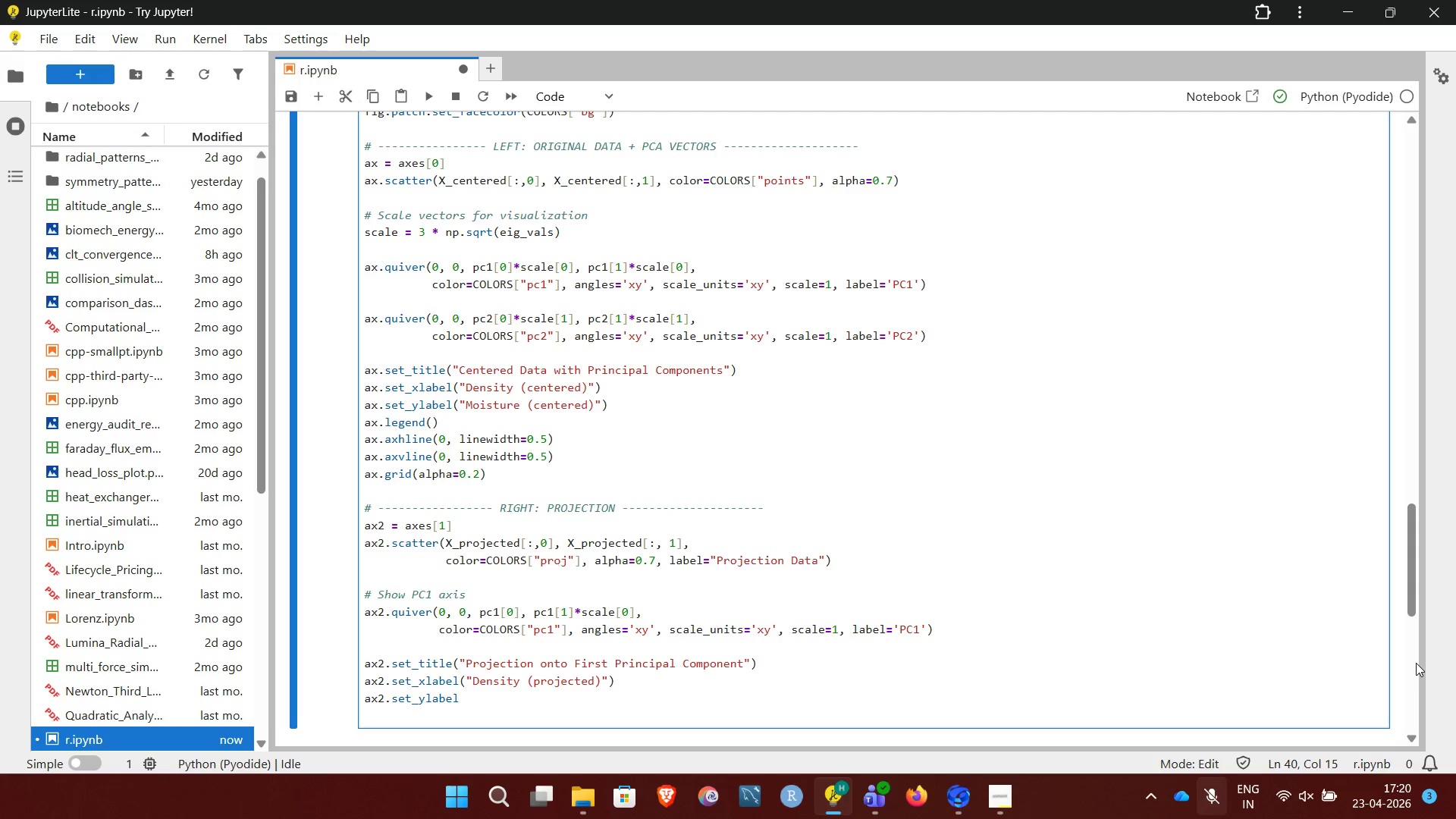 
type(("Moisture (projected)"))
 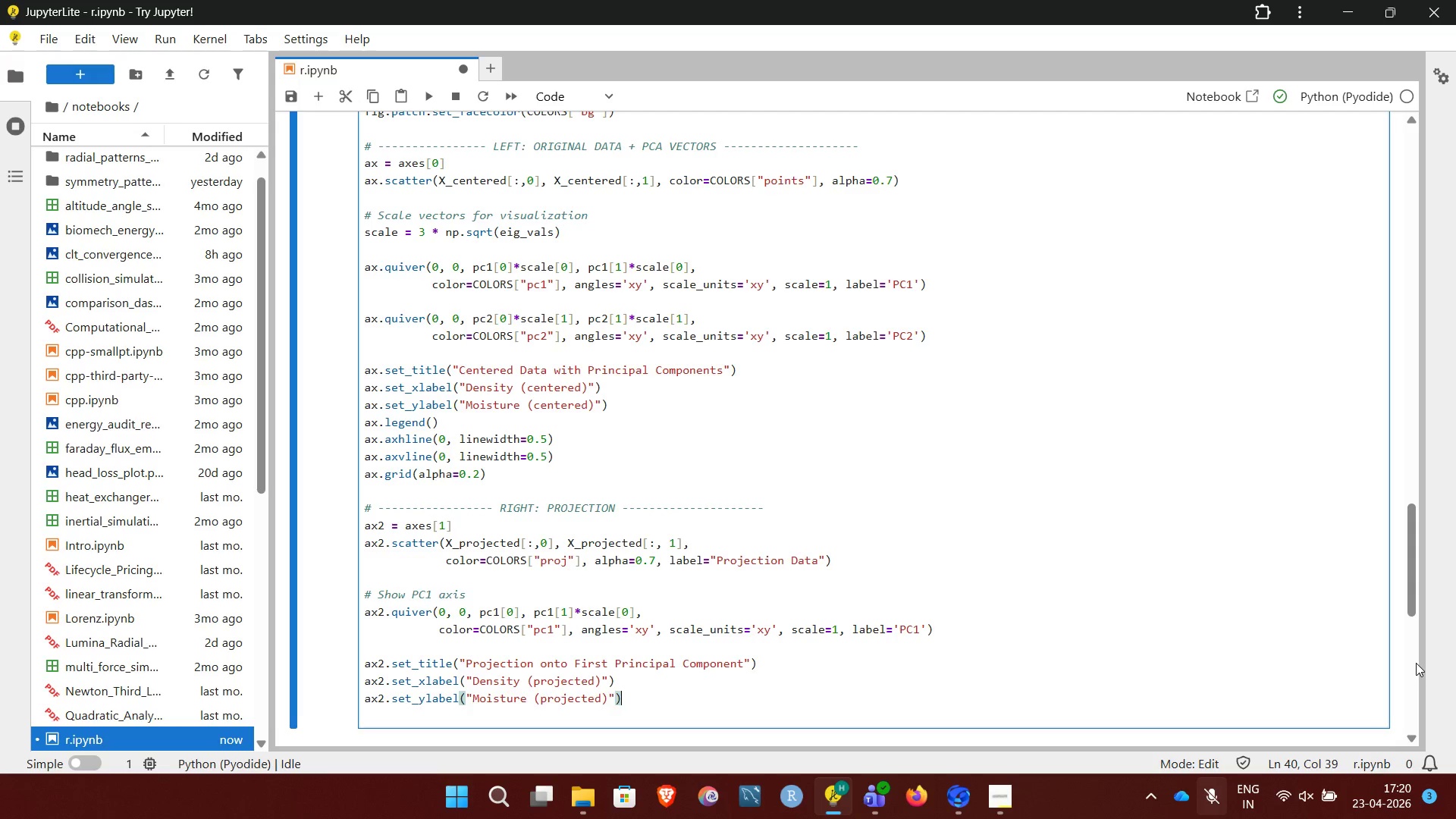 
key(Enter)
 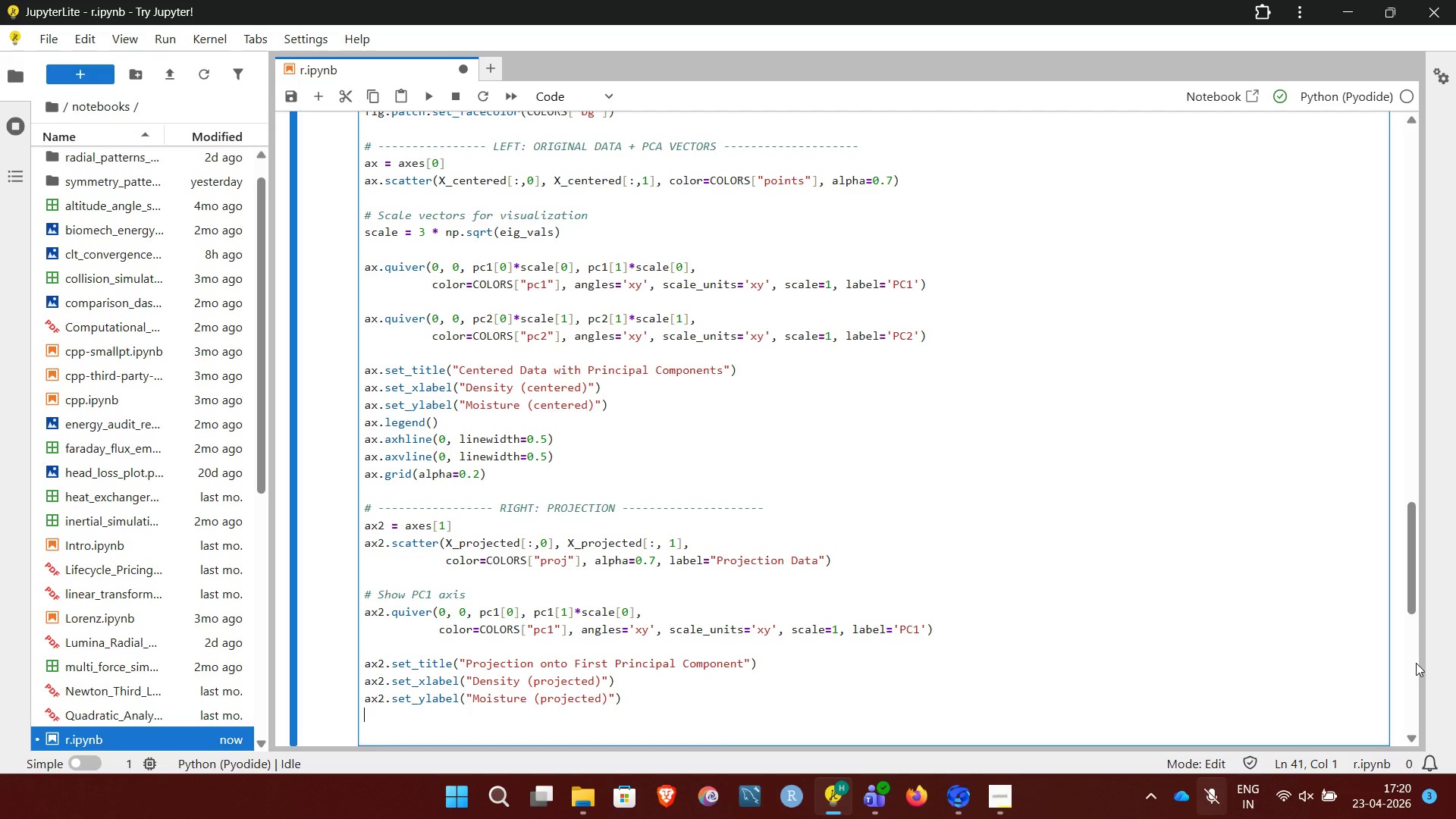 
type(ax2.legend())
 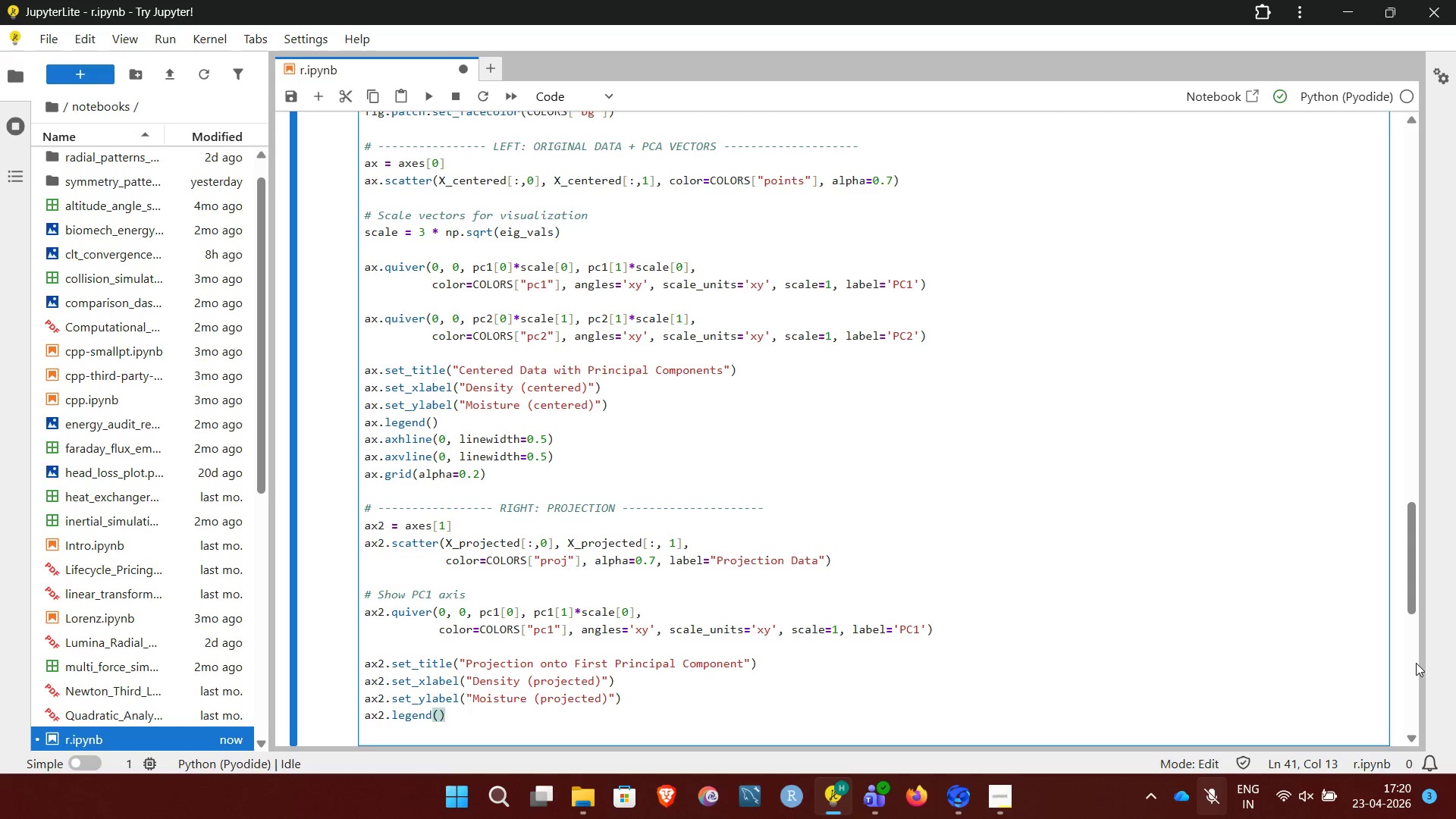 
key(Enter)
 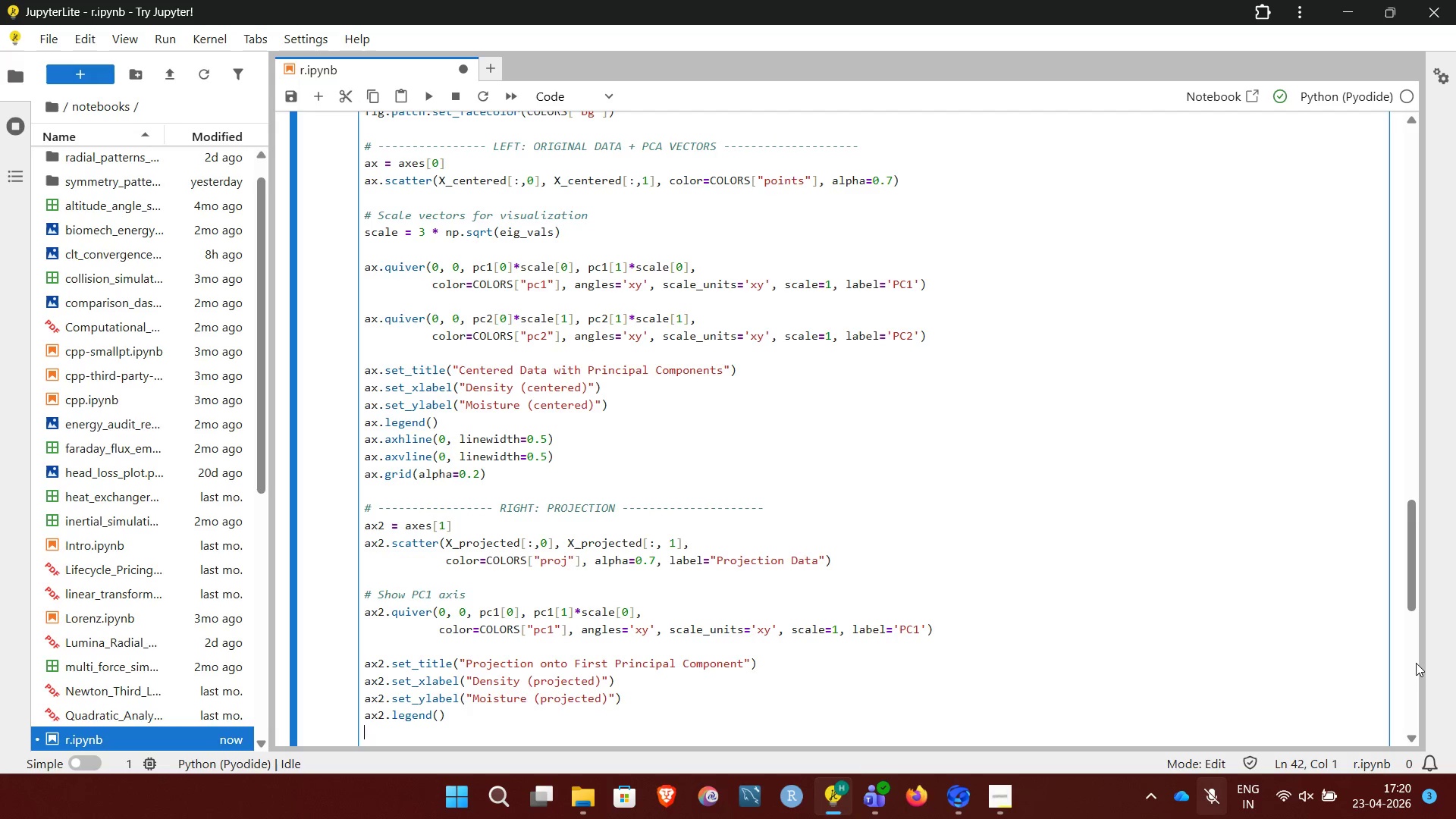 
type(ax2.axhline(0, linewidth=0.5))
 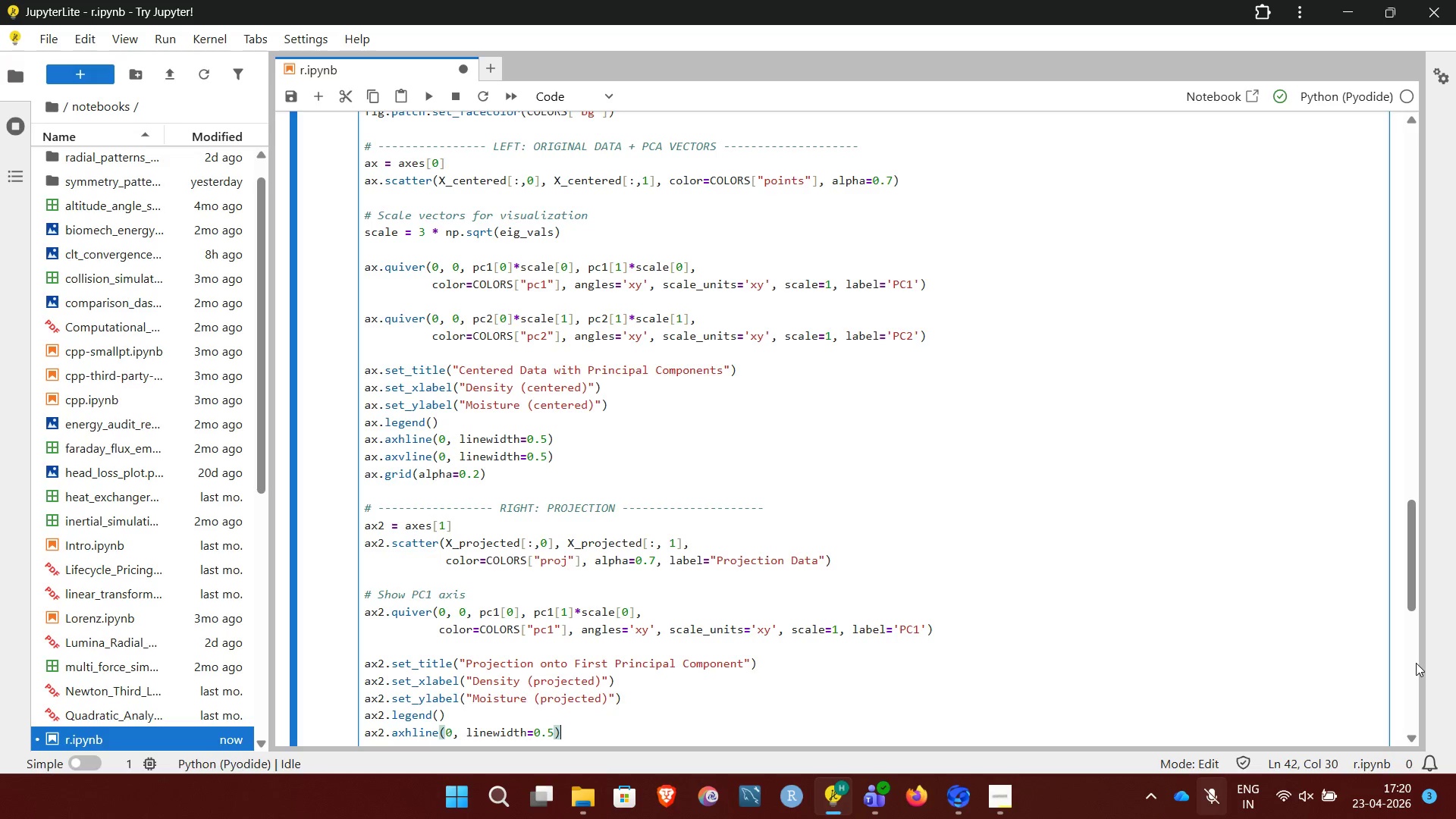 
key(Enter)
 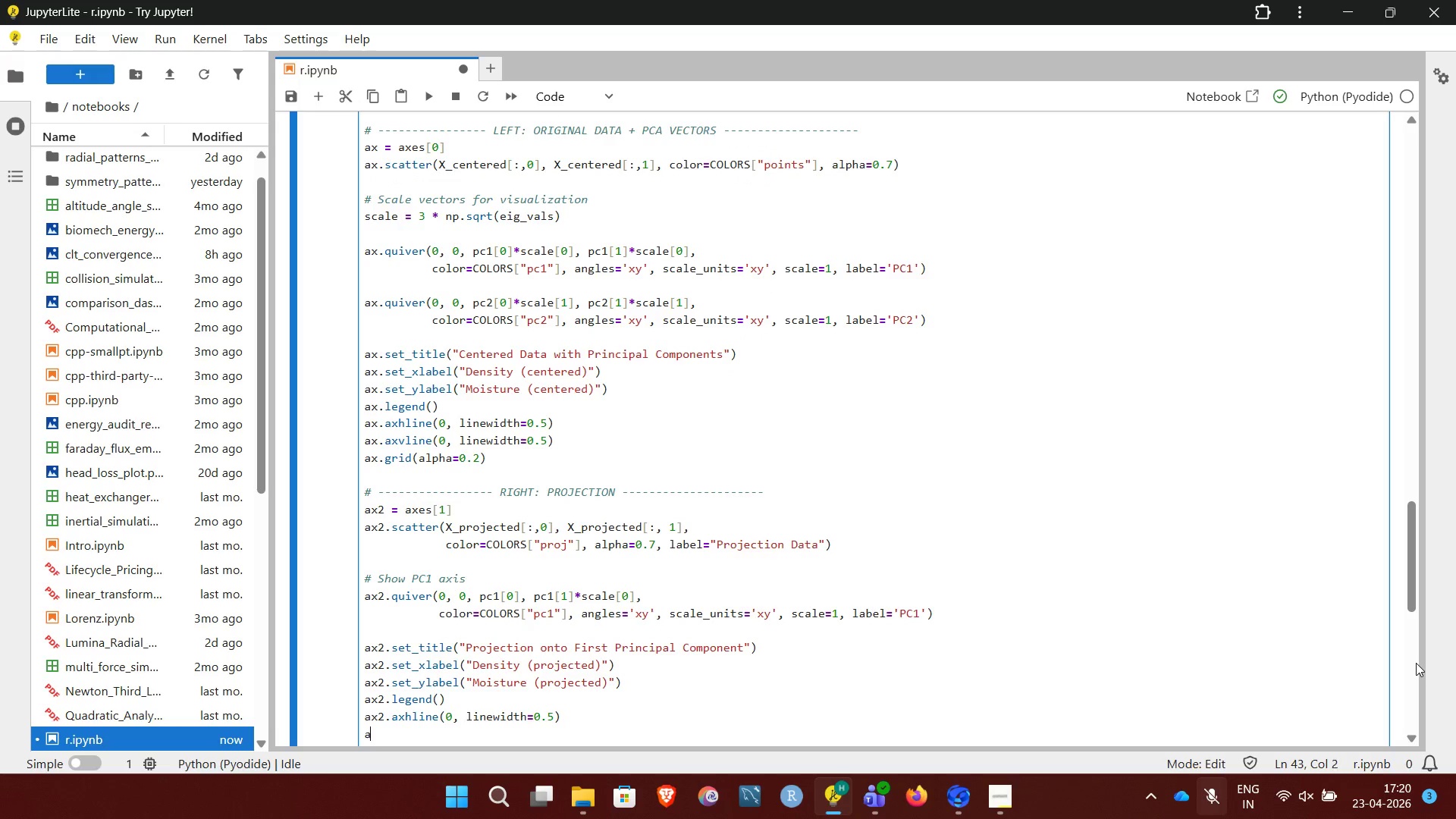 
type(ax2.axvline(0, linewidth-0.5)
key(Backspace)
key(Backspace)
key(Backspace)
key(Backspace)
type(=0.5))
 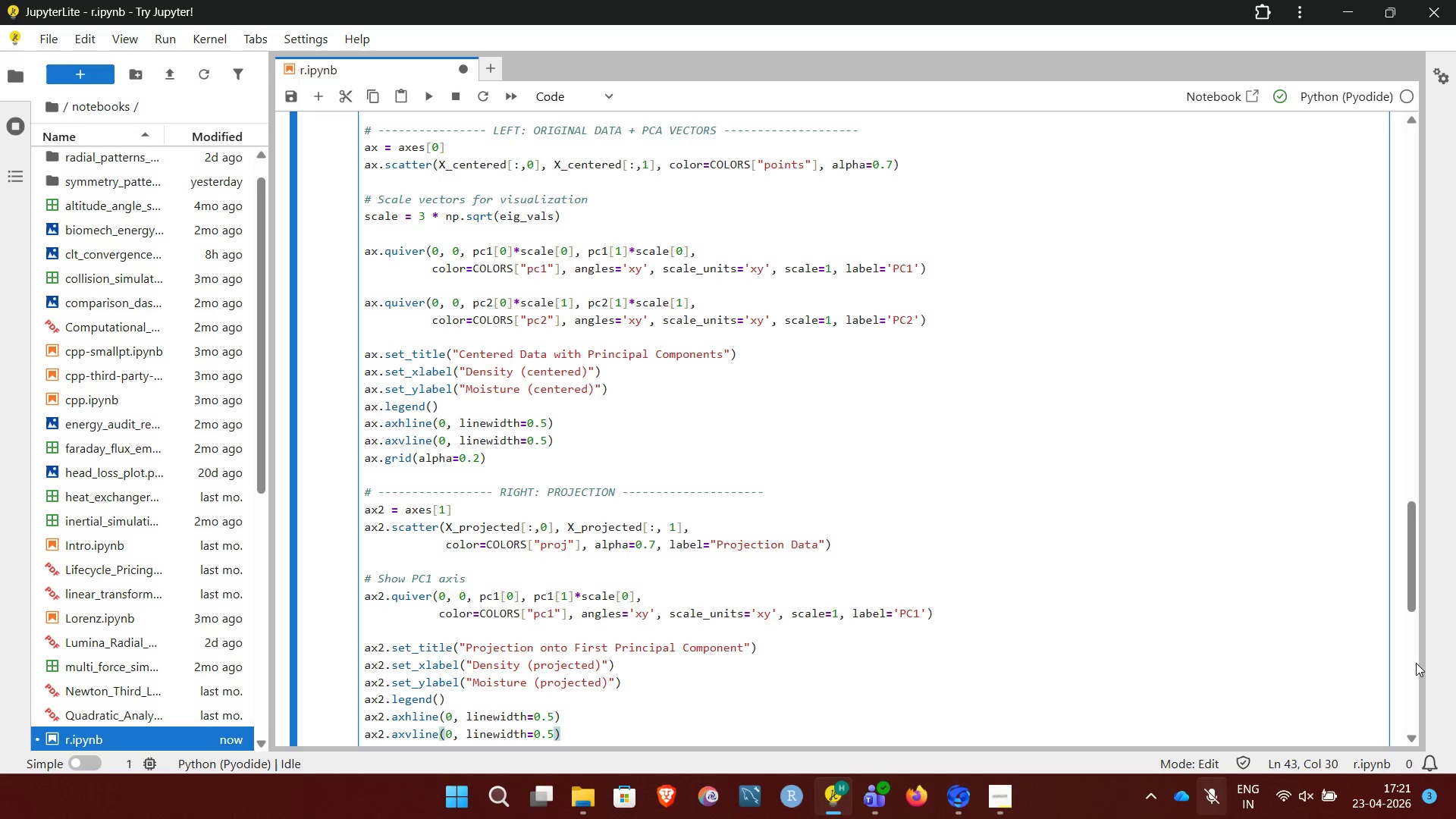 
key(Enter)
 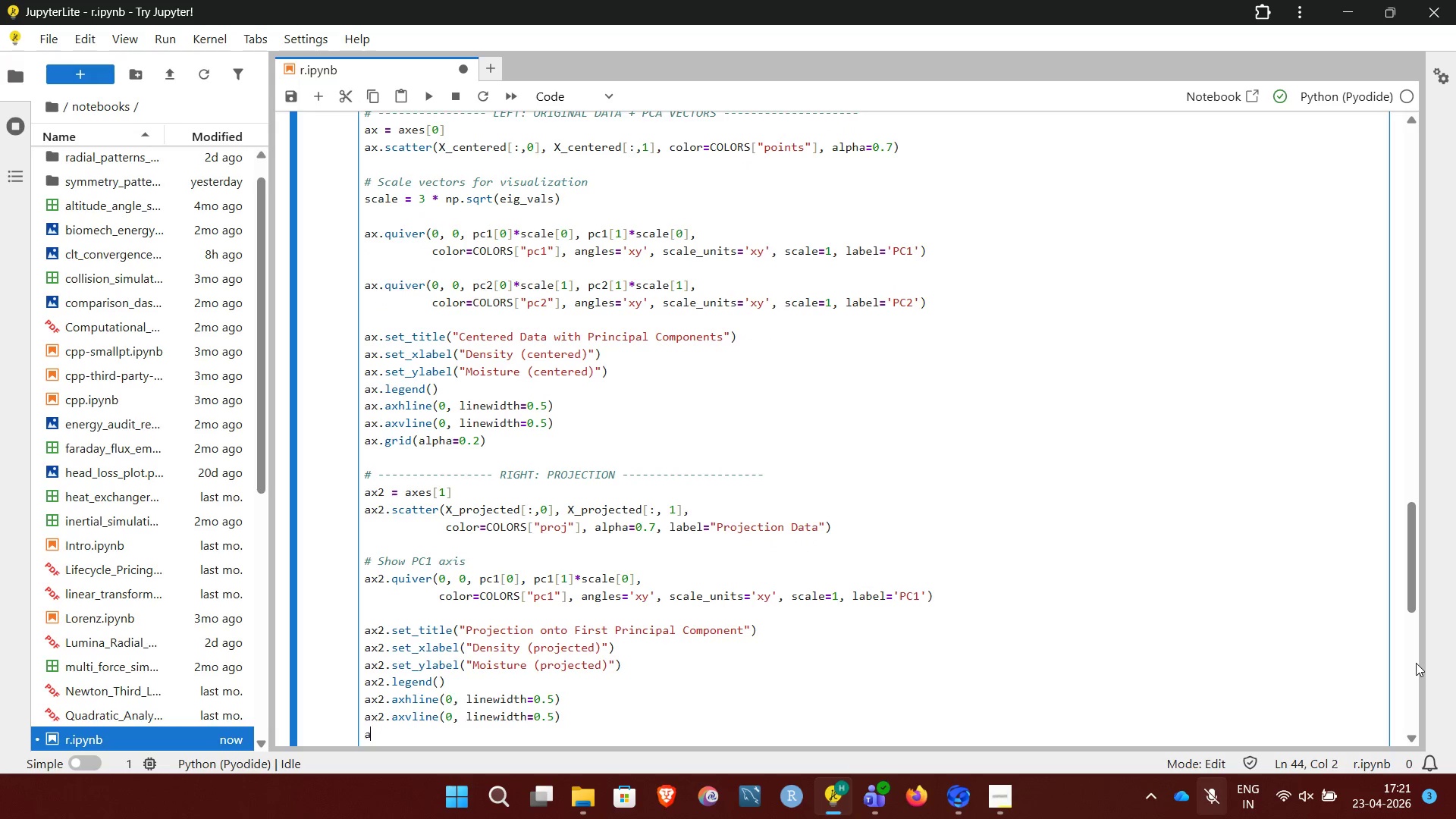 
type(ax2.grid(alpha=0.2))
 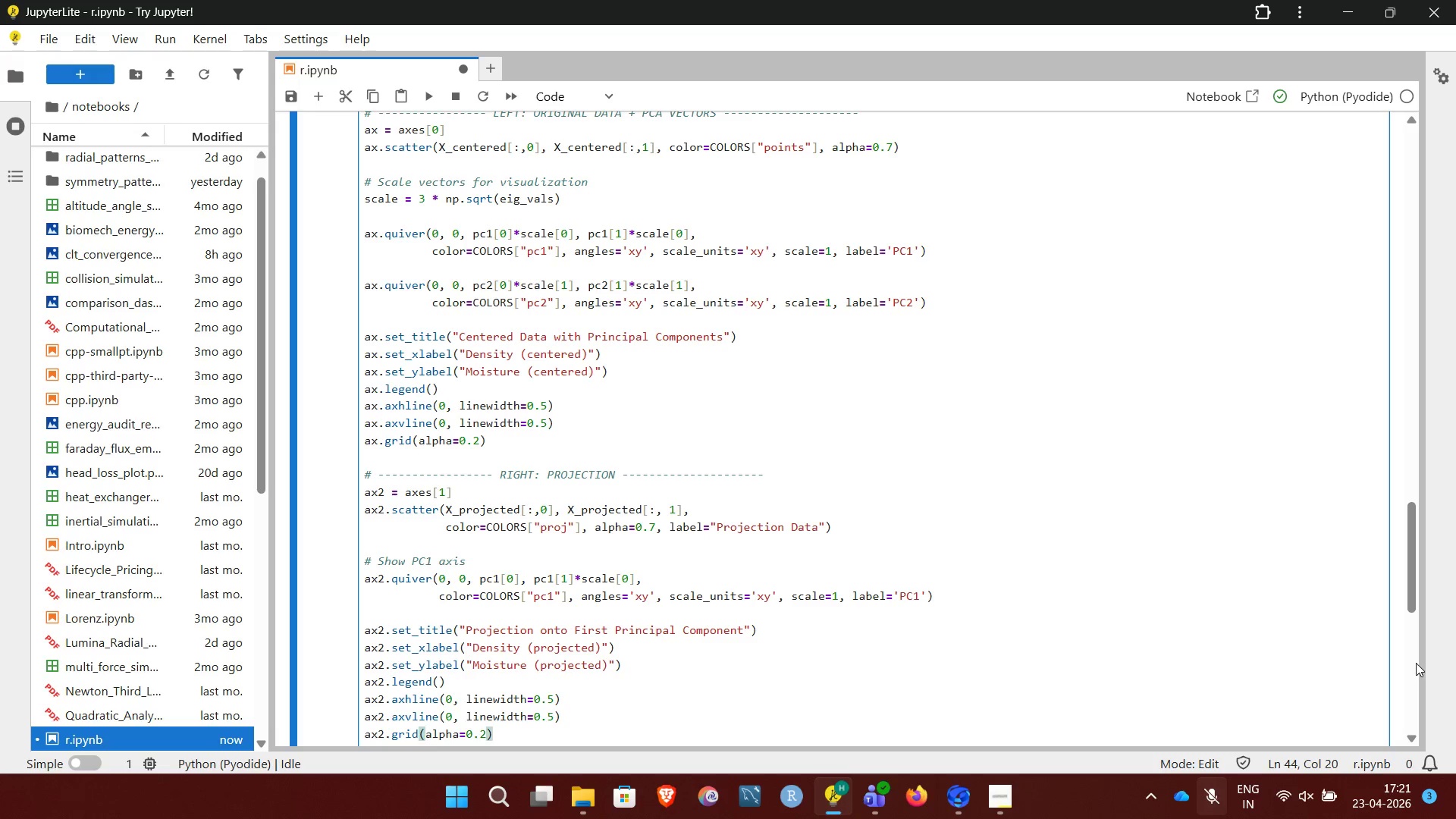 
wait(24.36)
 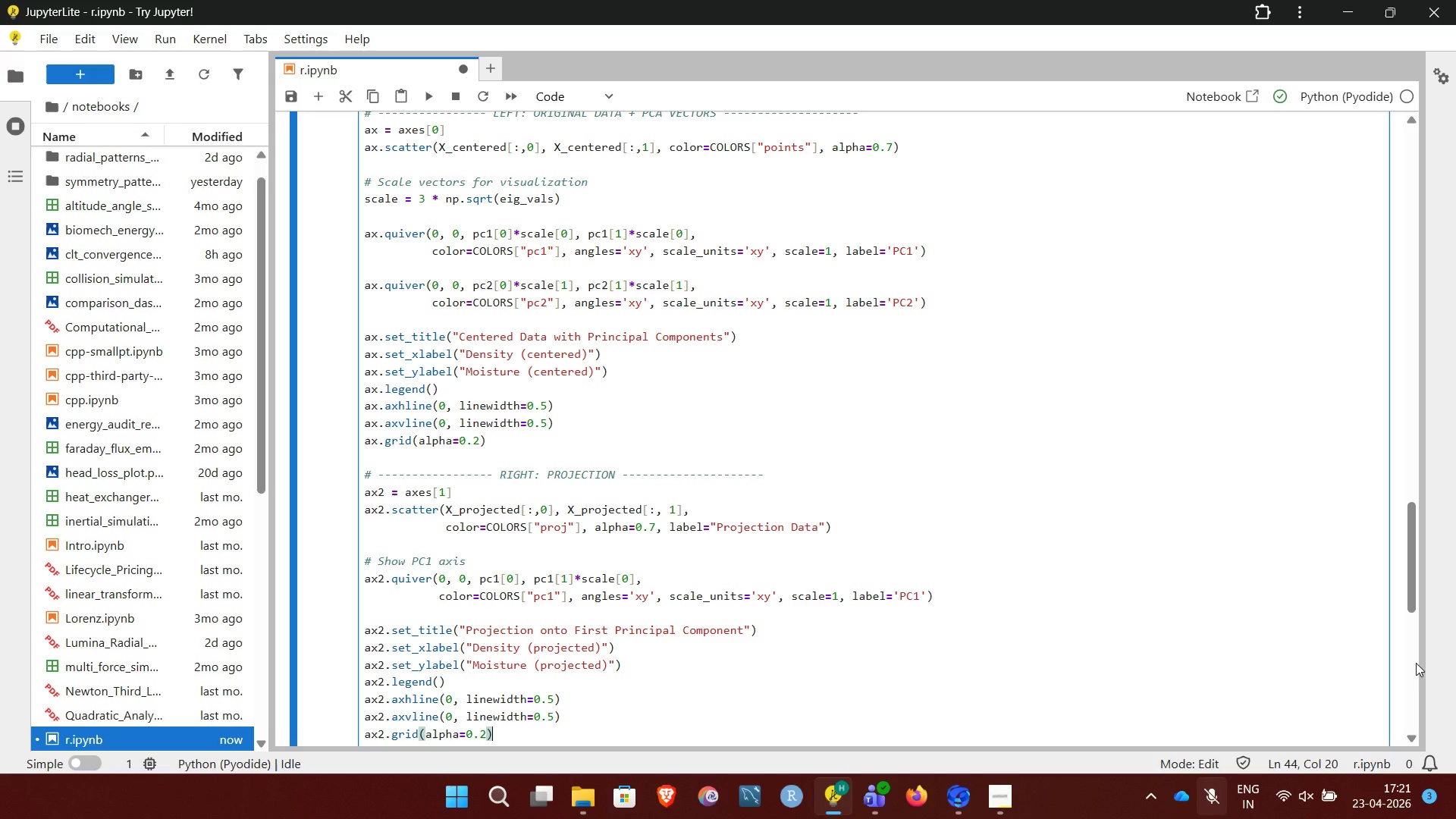 
key(Enter)
 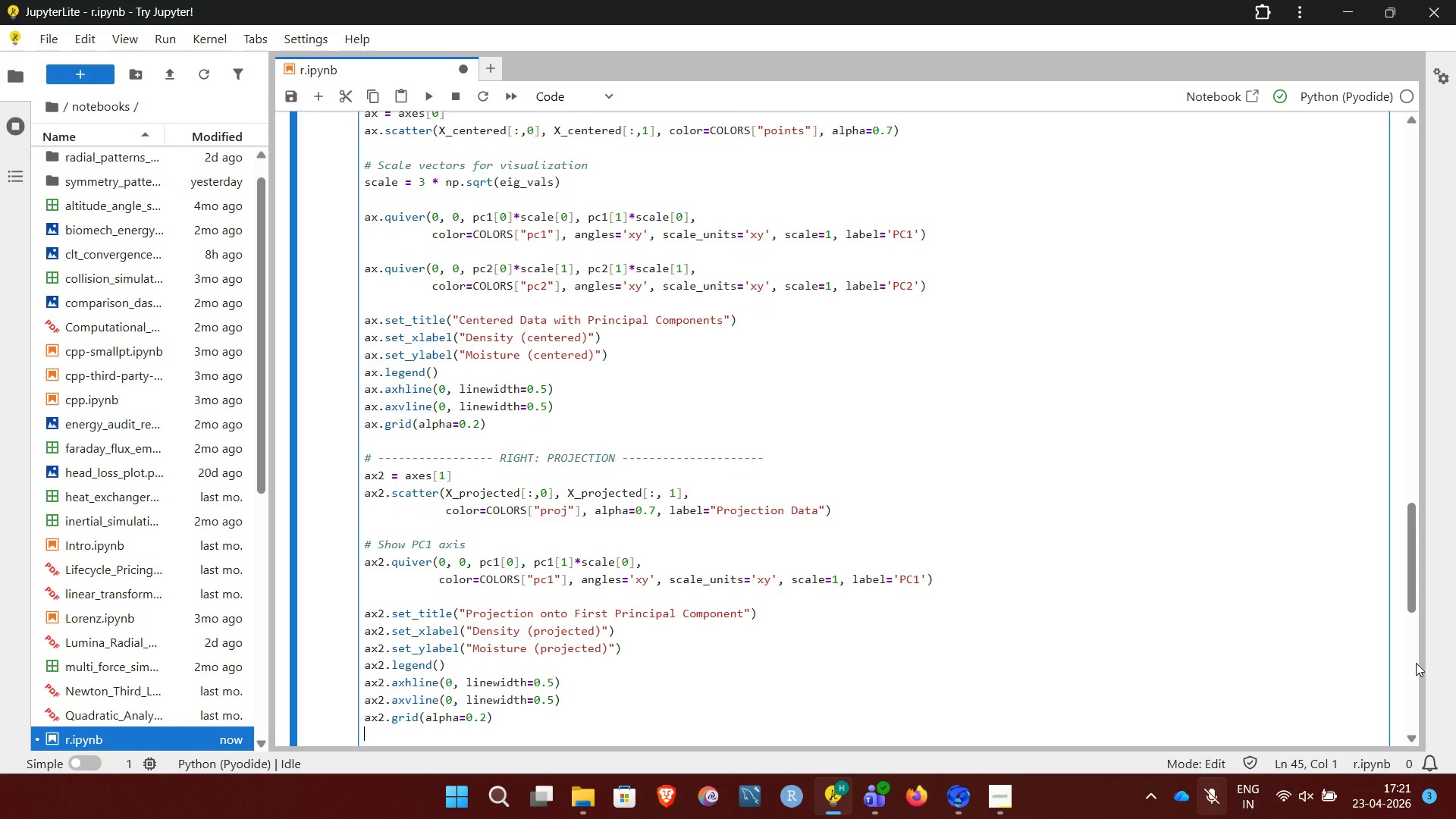 
key(Enter)
 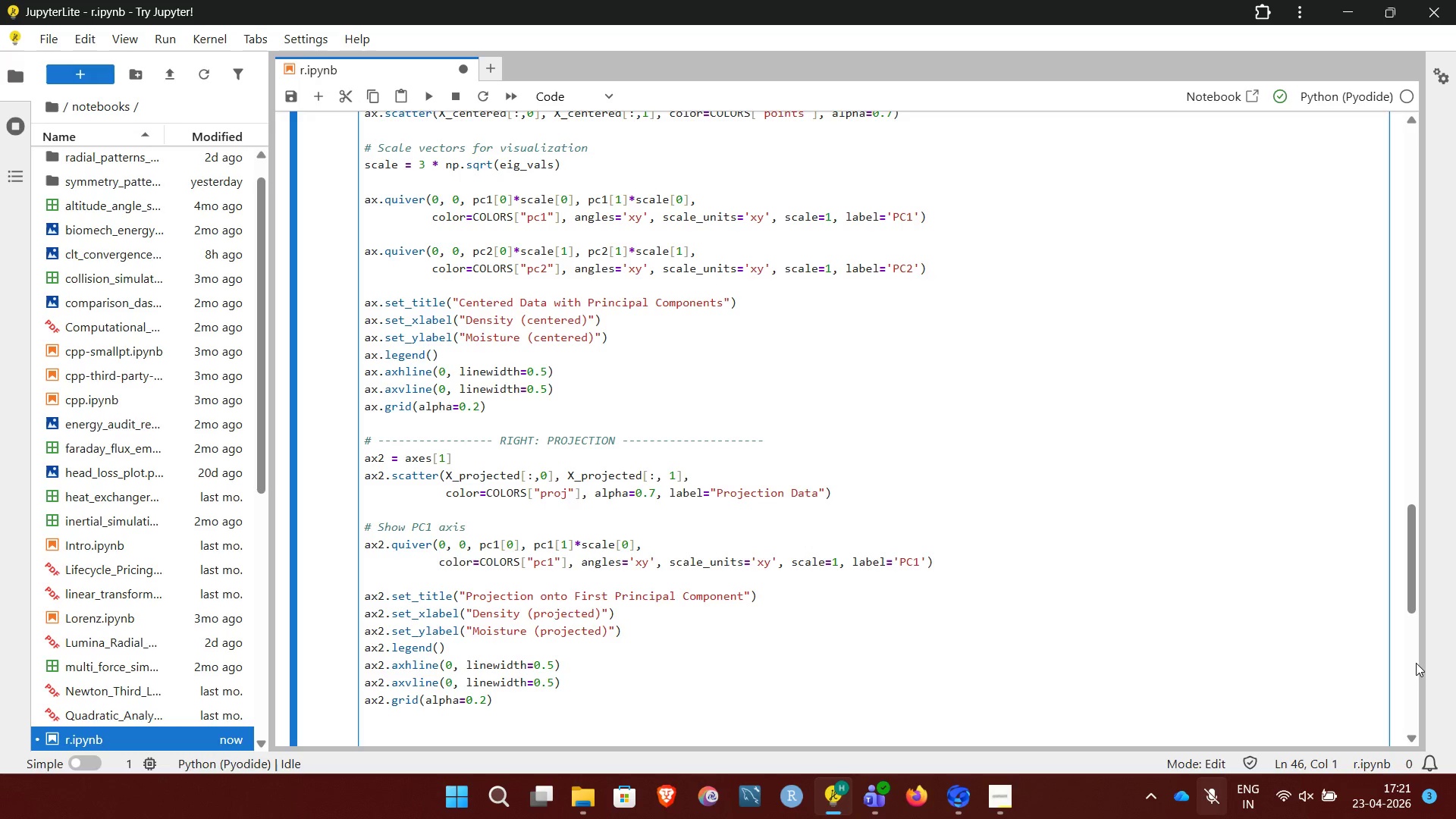 
type(plt.tight_layout())
 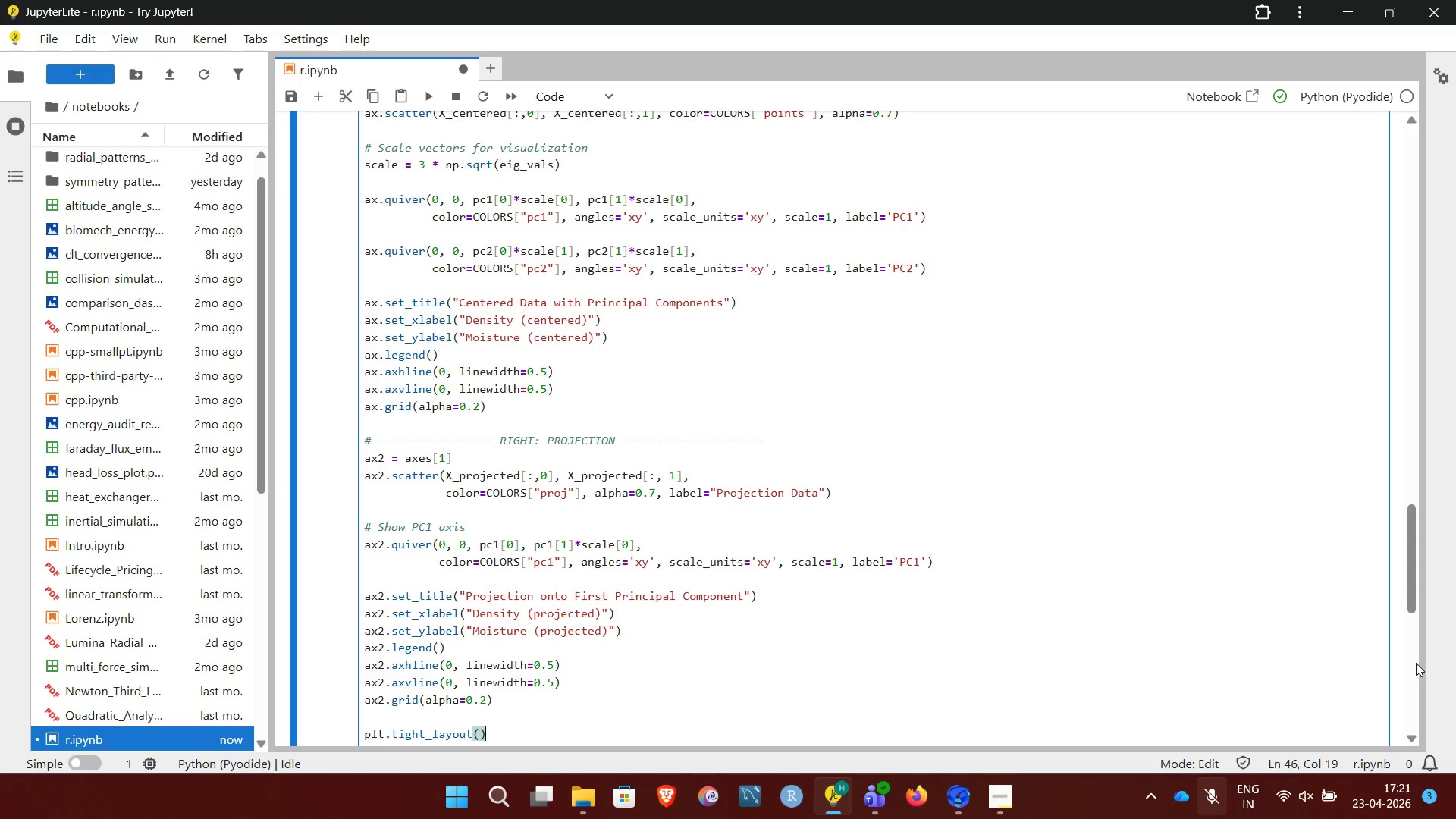 
key(Enter)
 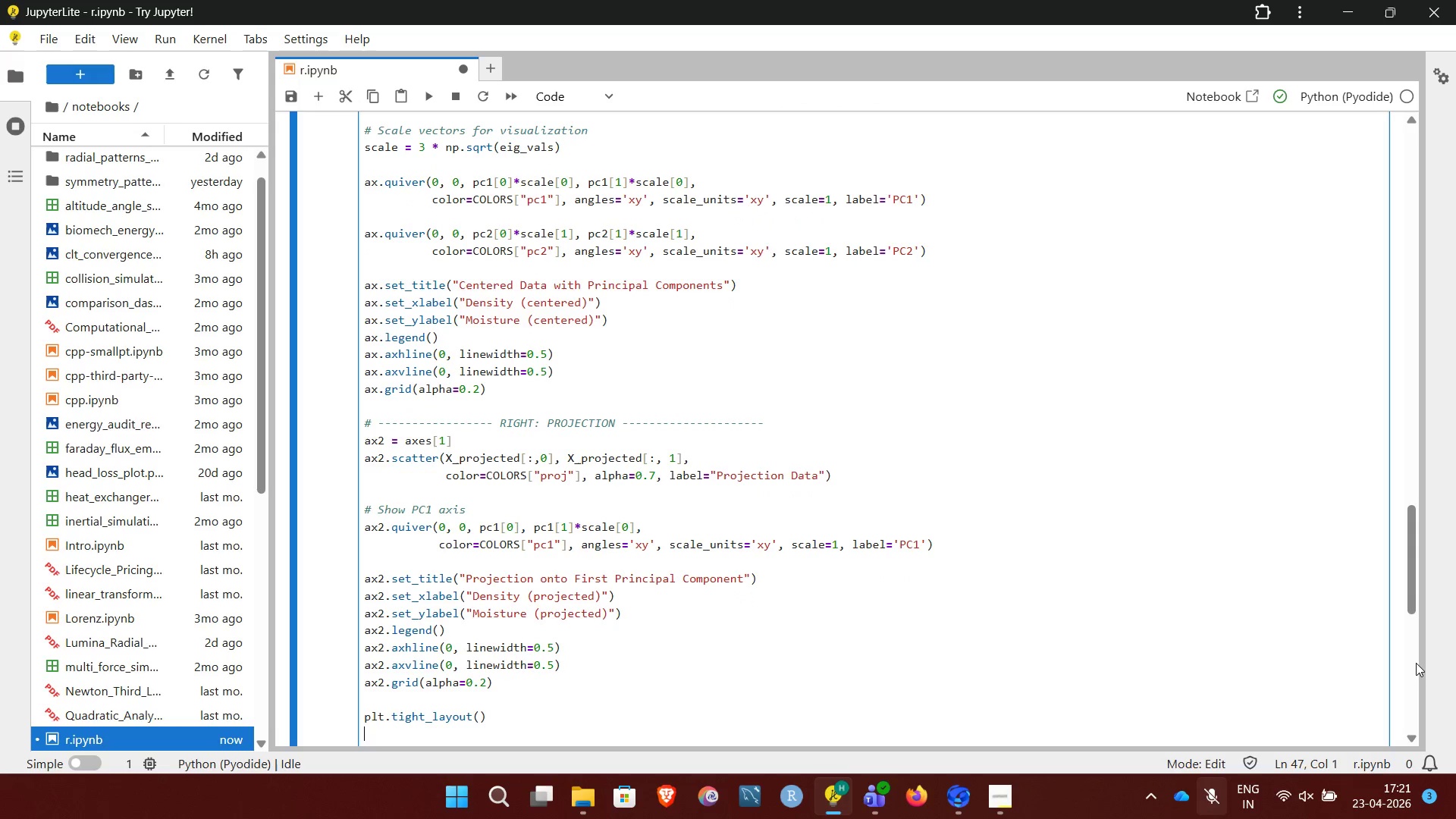 
type(plt.show())
 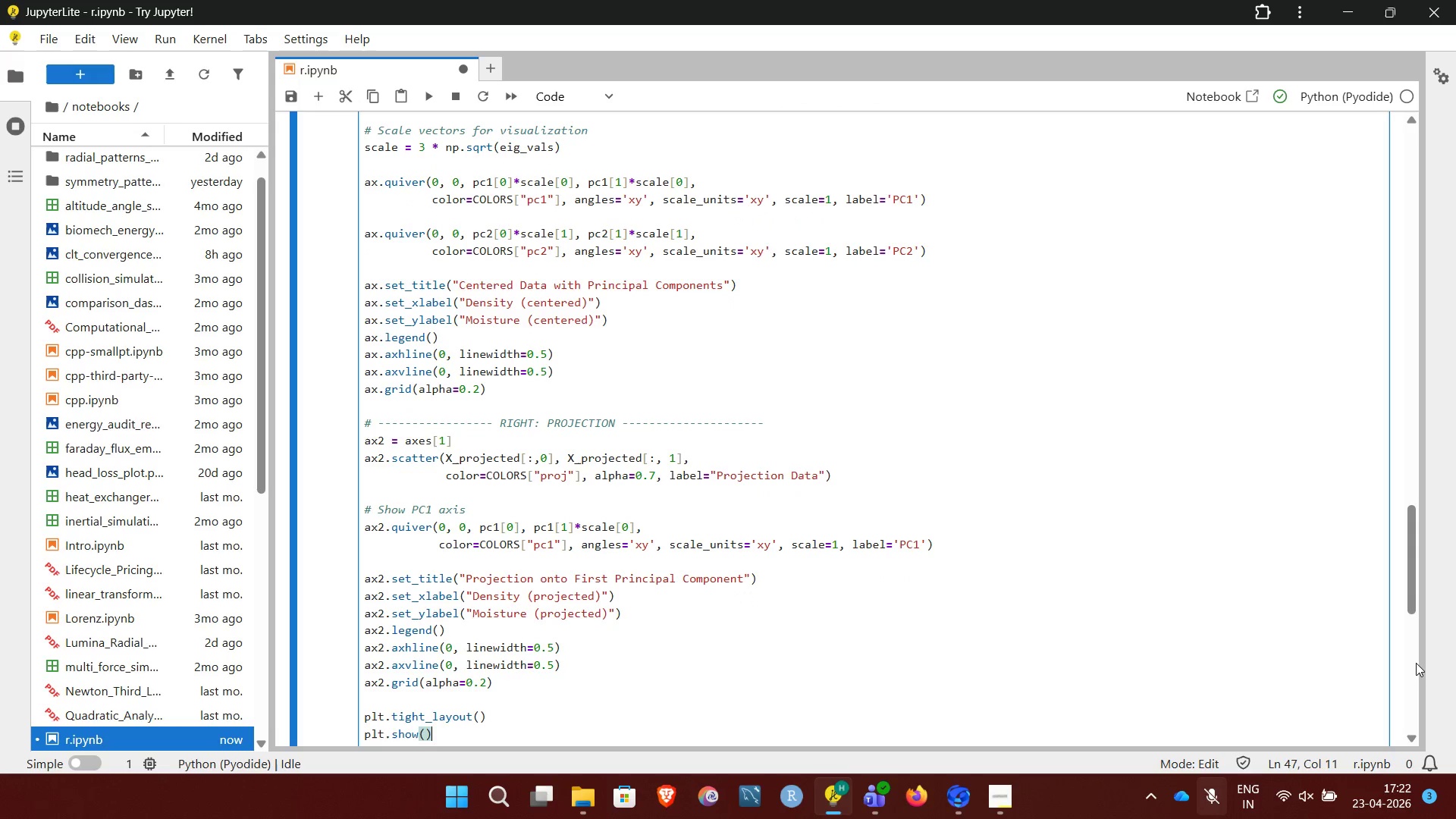 
wait(11.91)
 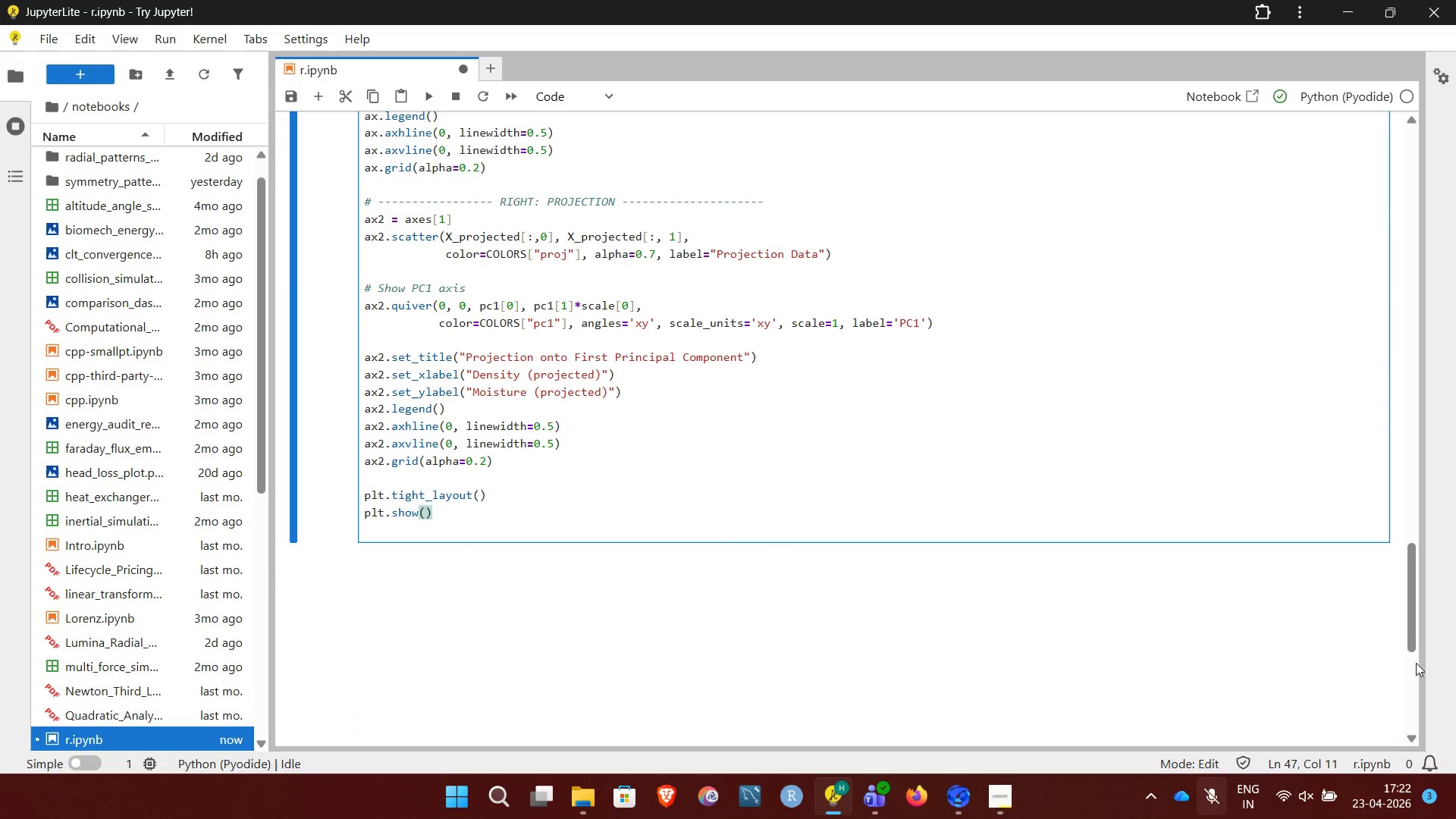 
key(Shift+Enter)
 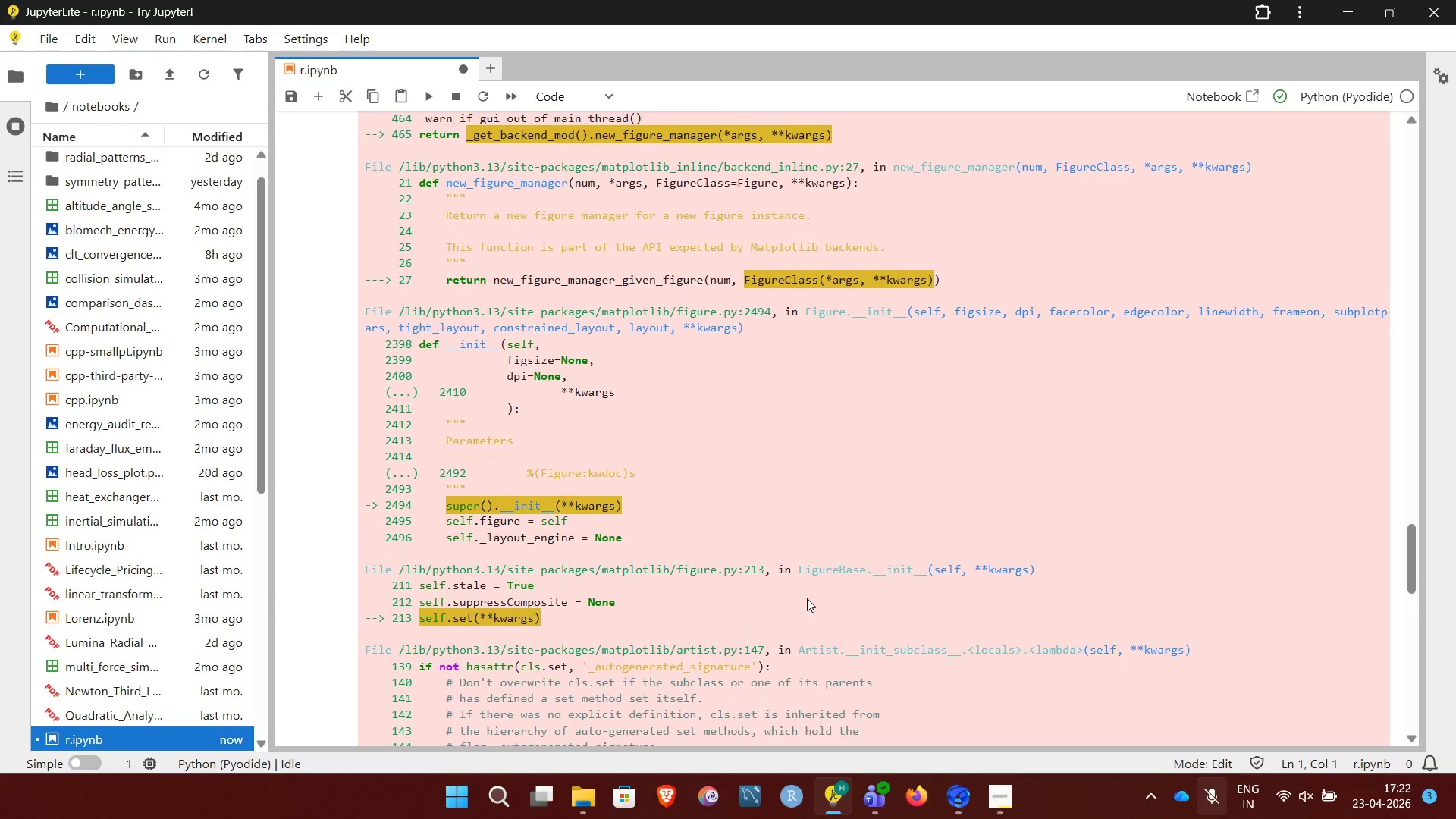 
wait(34.34)
 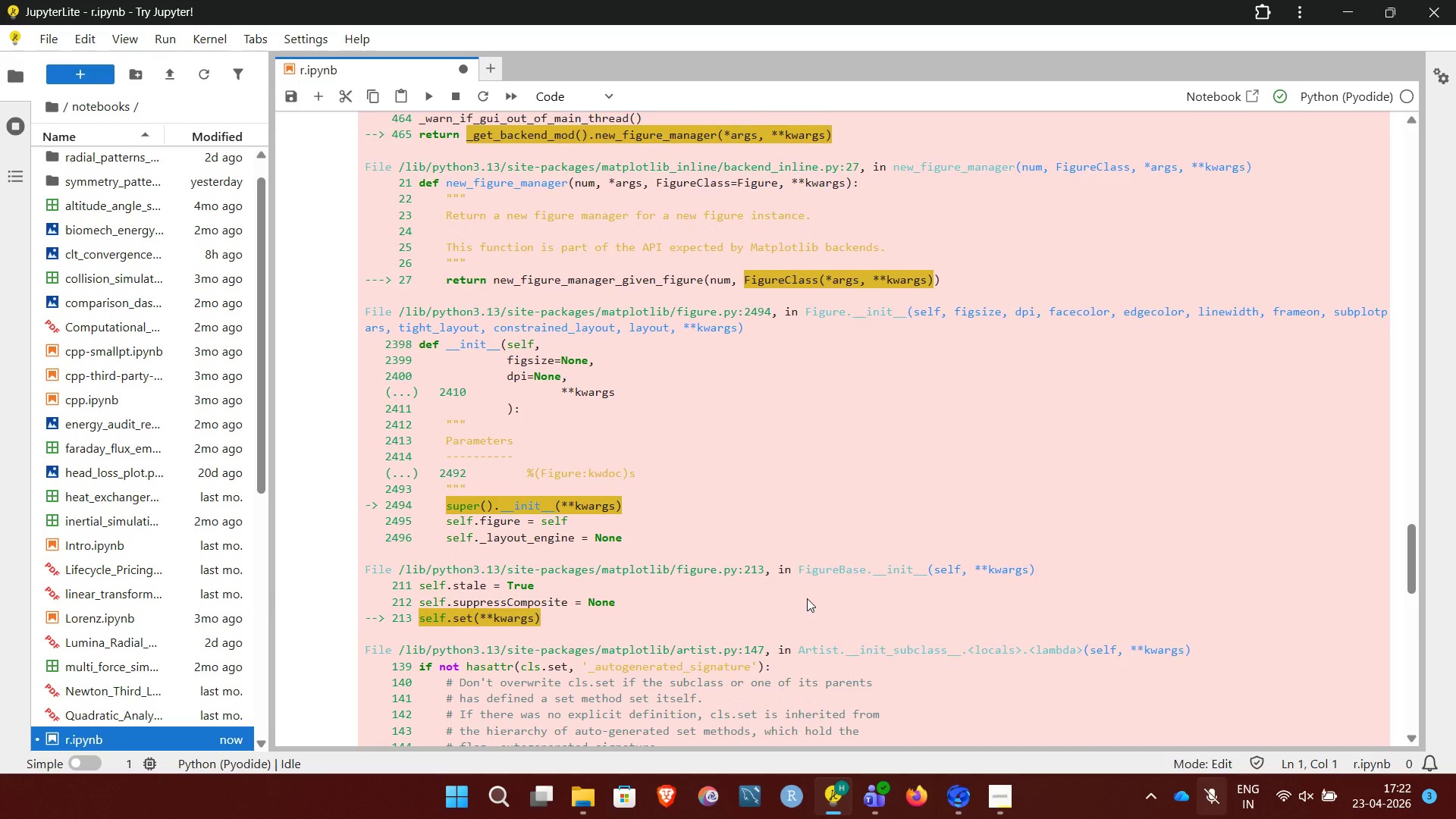 
left_click([627, 386])
 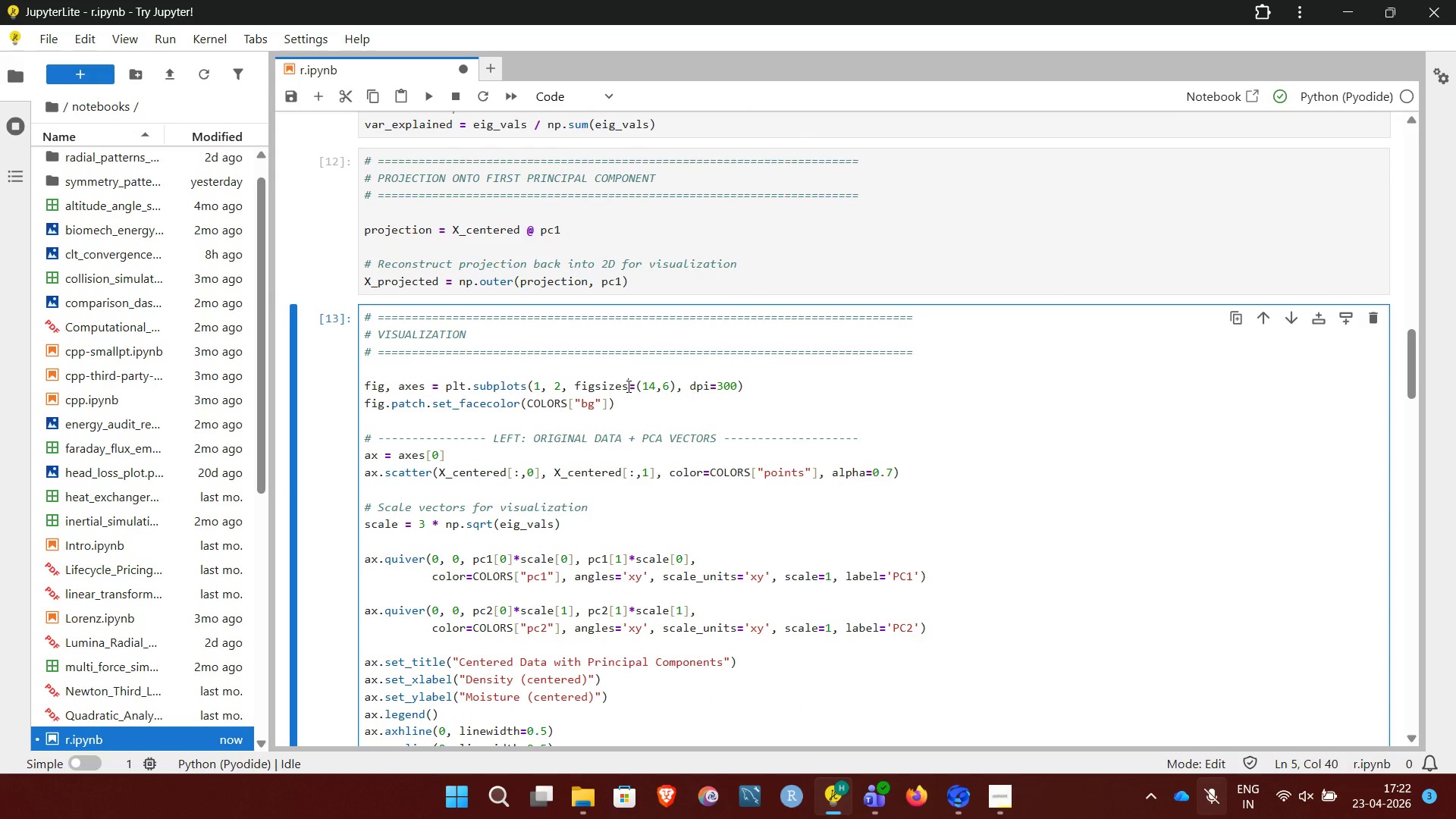 
key(Backspace)
 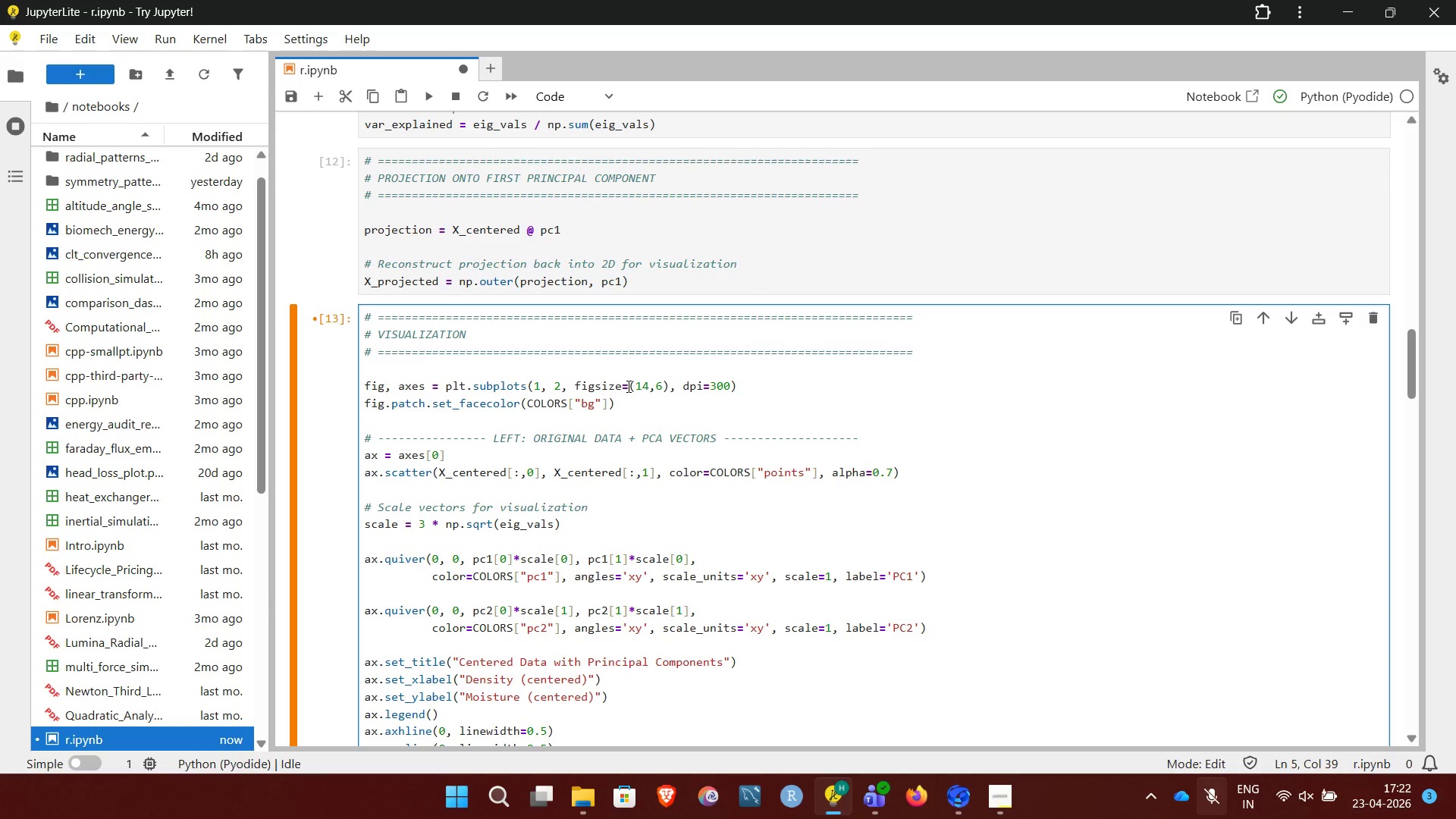 
key(Control+Enter)
 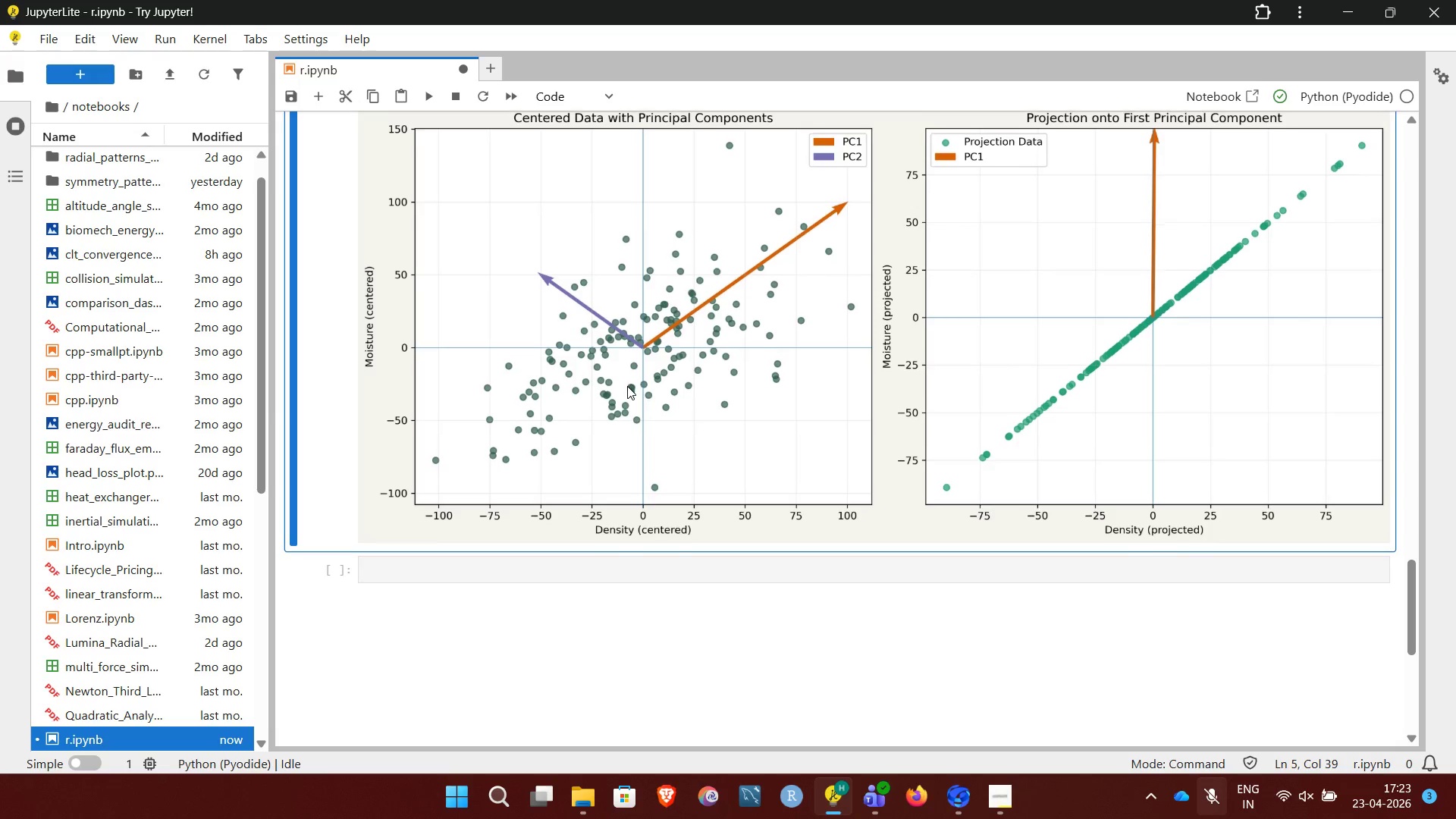 
wait(18.41)
 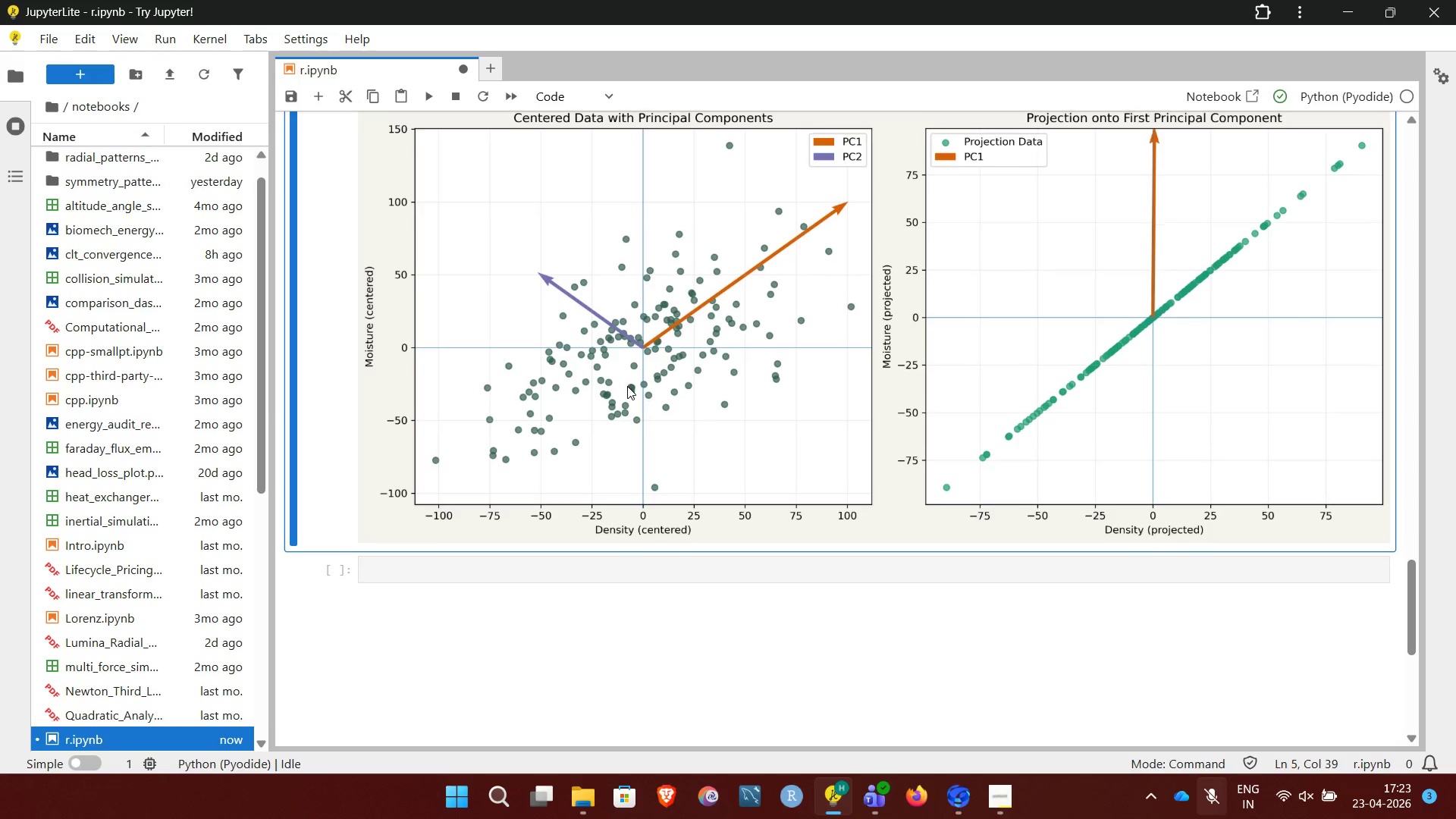 
left_click([532, 290])
 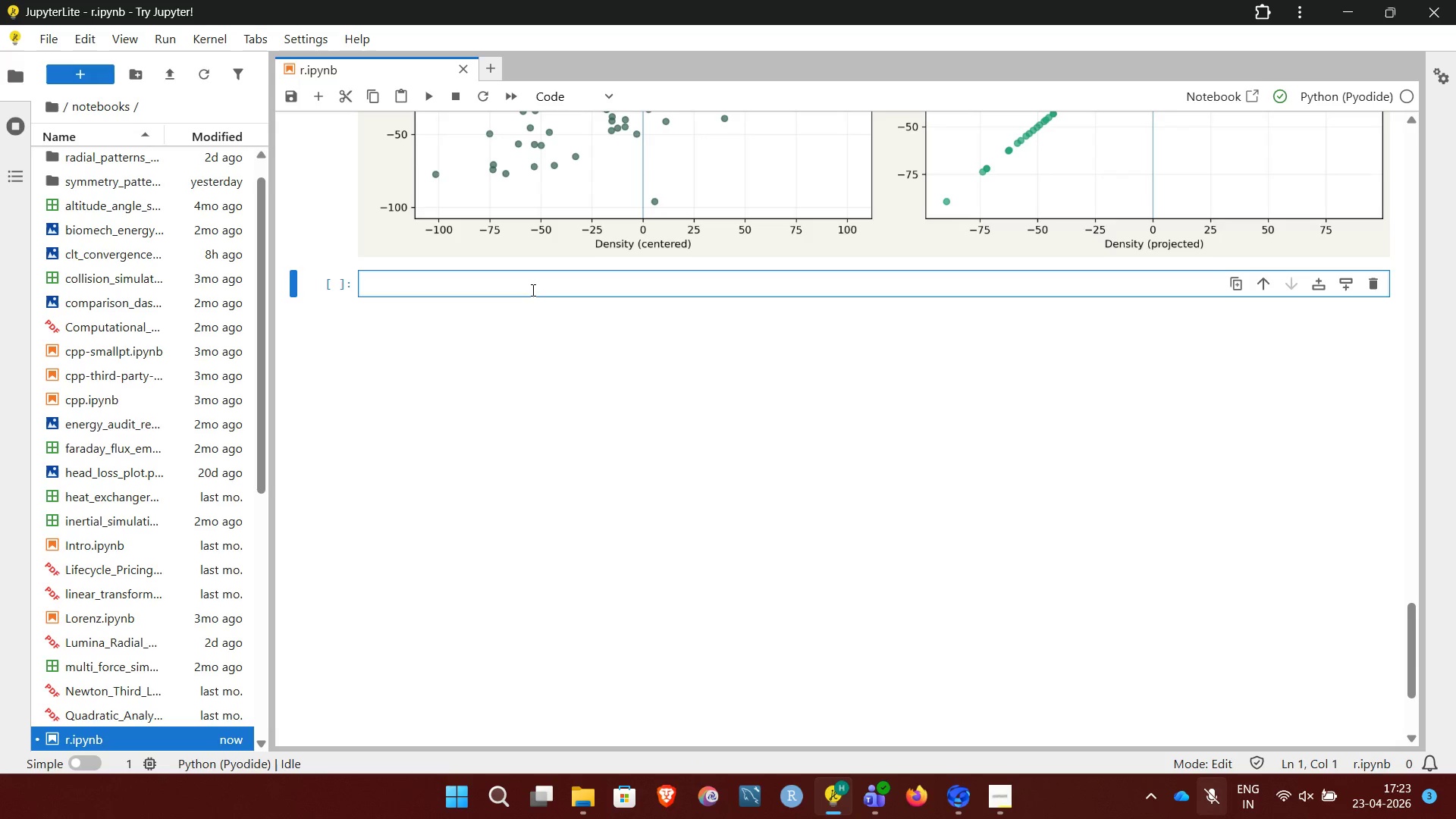 
wait(14.25)
 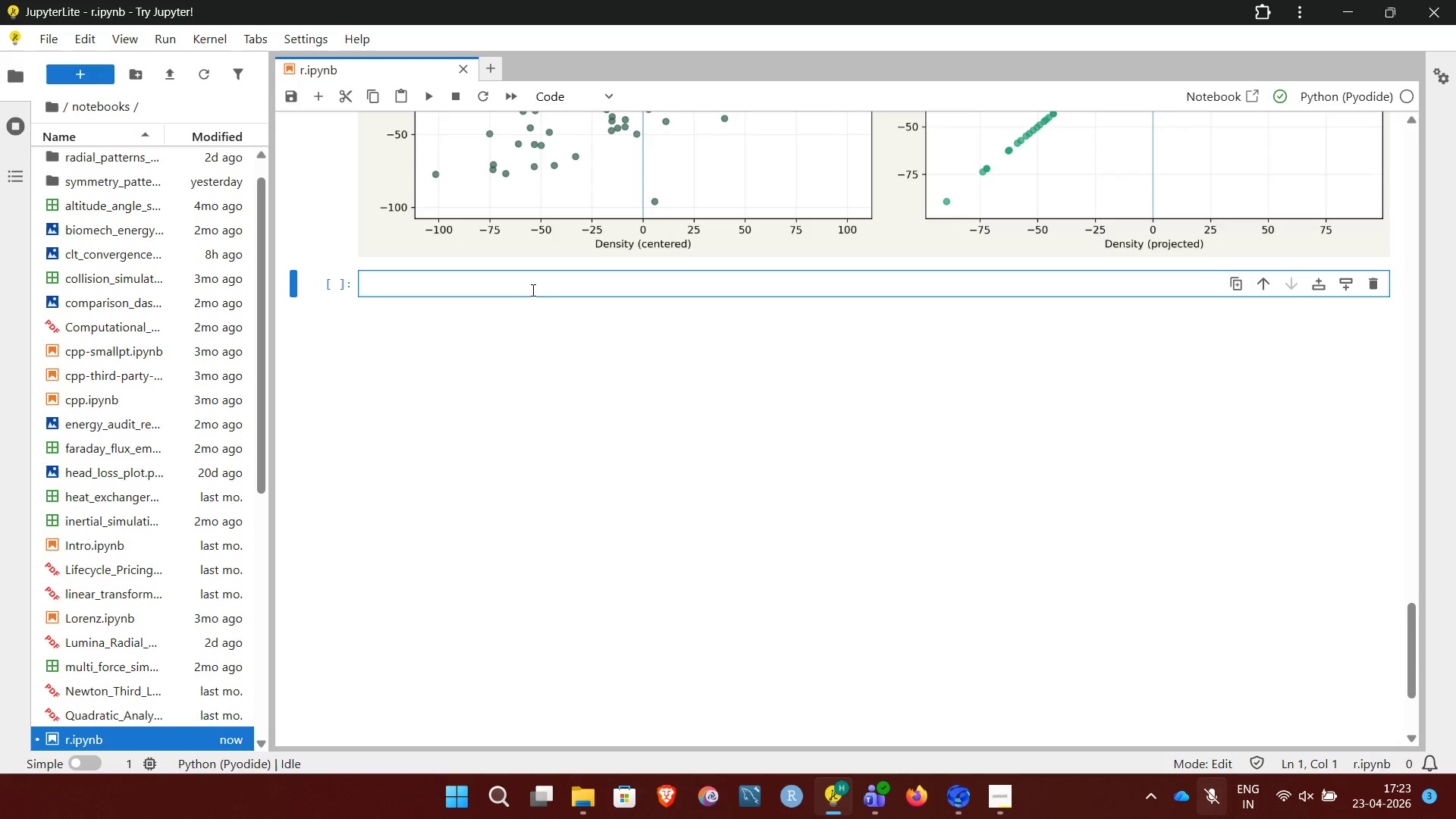 
left_click([996, 793])